 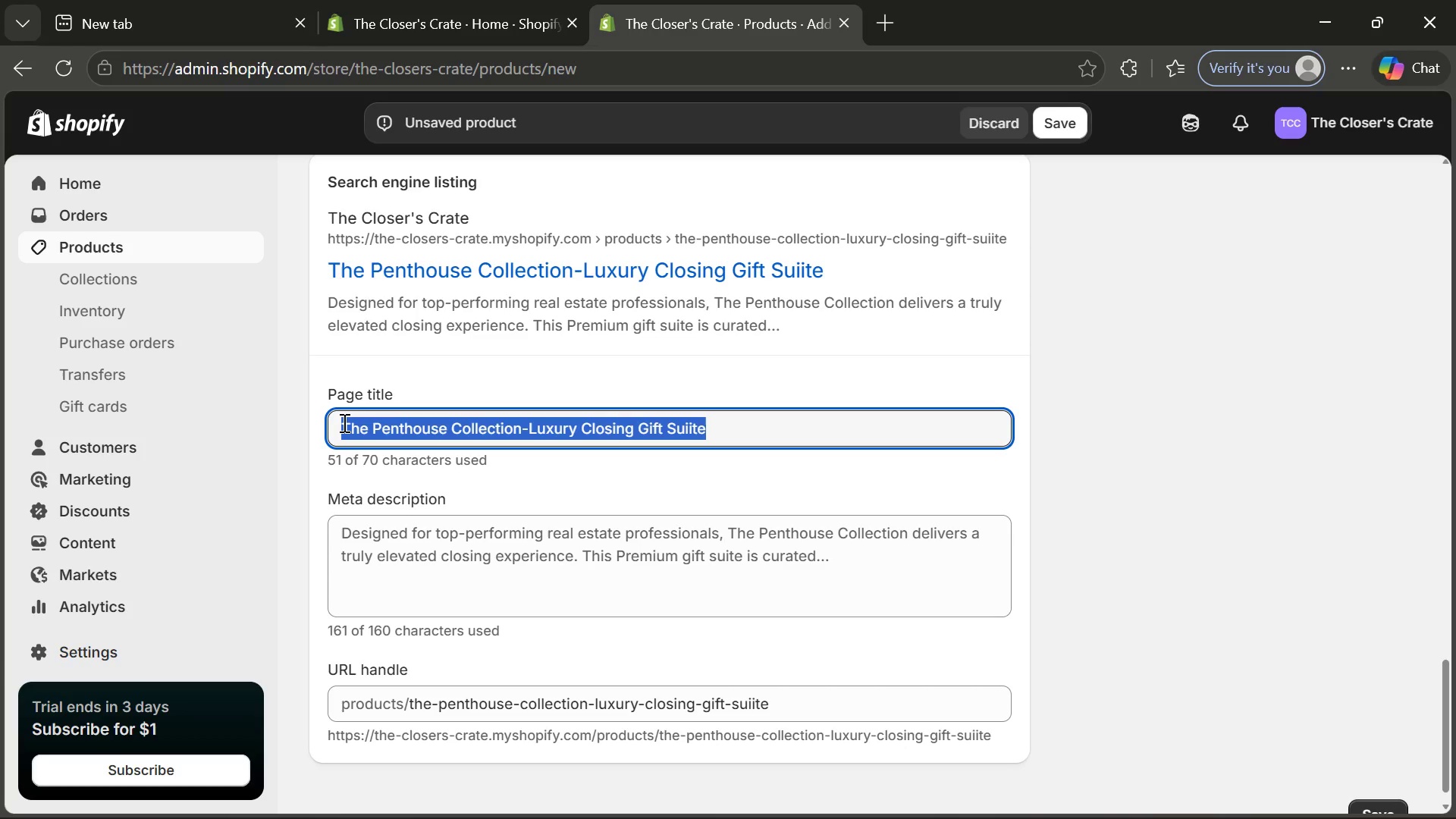 
key(Backspace)
type(Luxury Closing Gift Box for Realtors)
 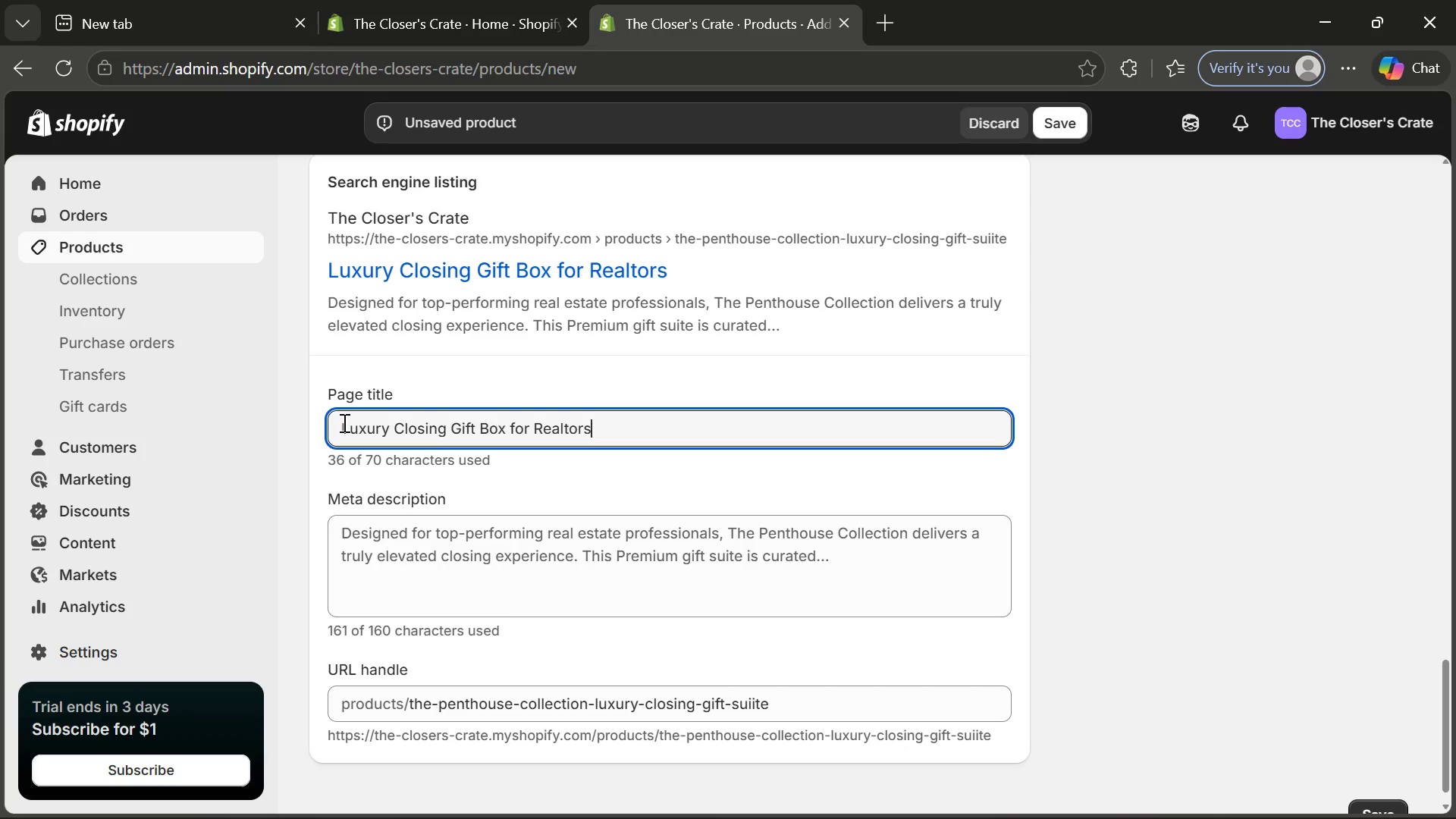 
type(")
key(Backspace)
type(?)
key(Backspace)
type(| Penthouse Collection)
 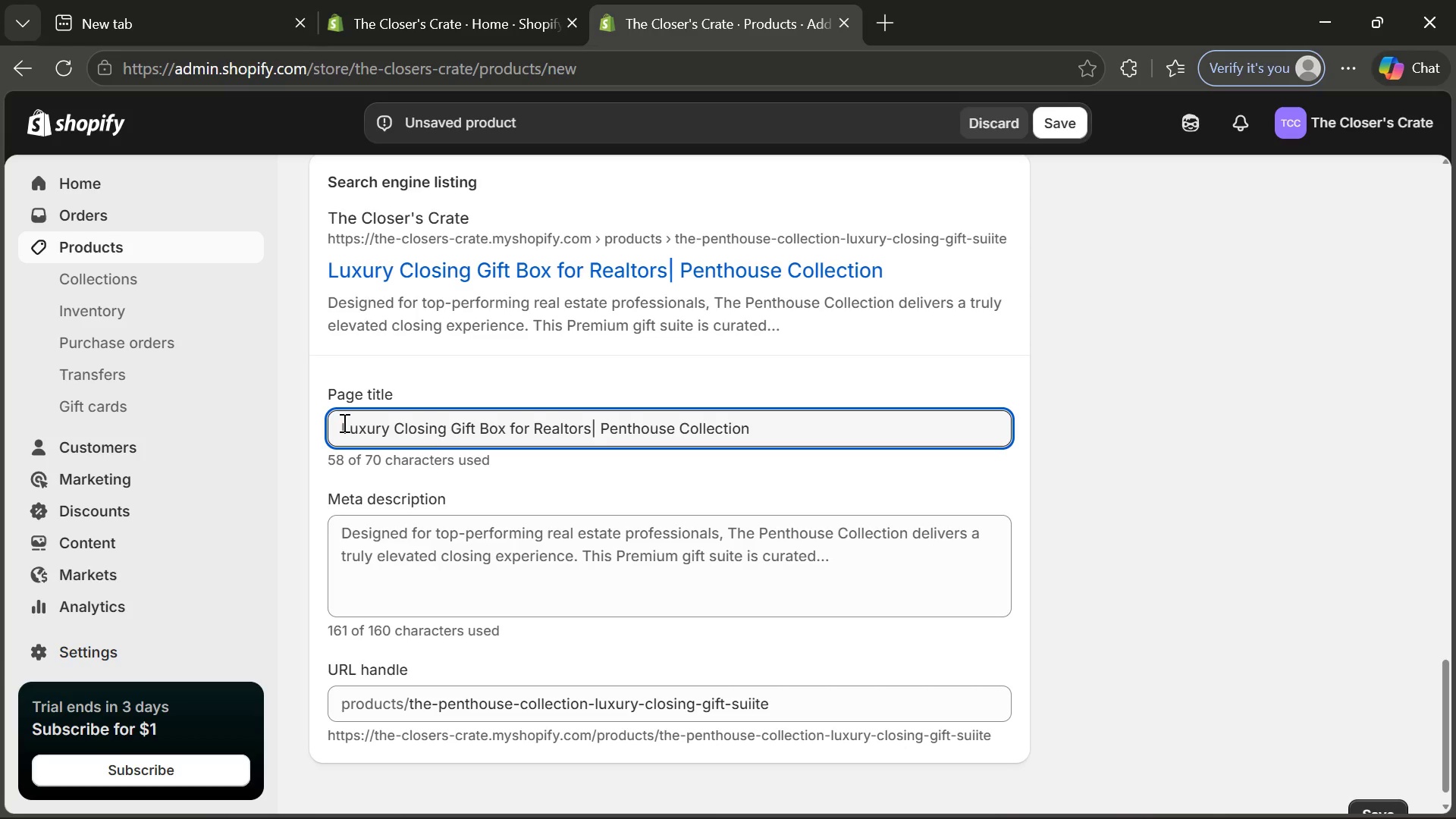 
left_click([571, 524])
 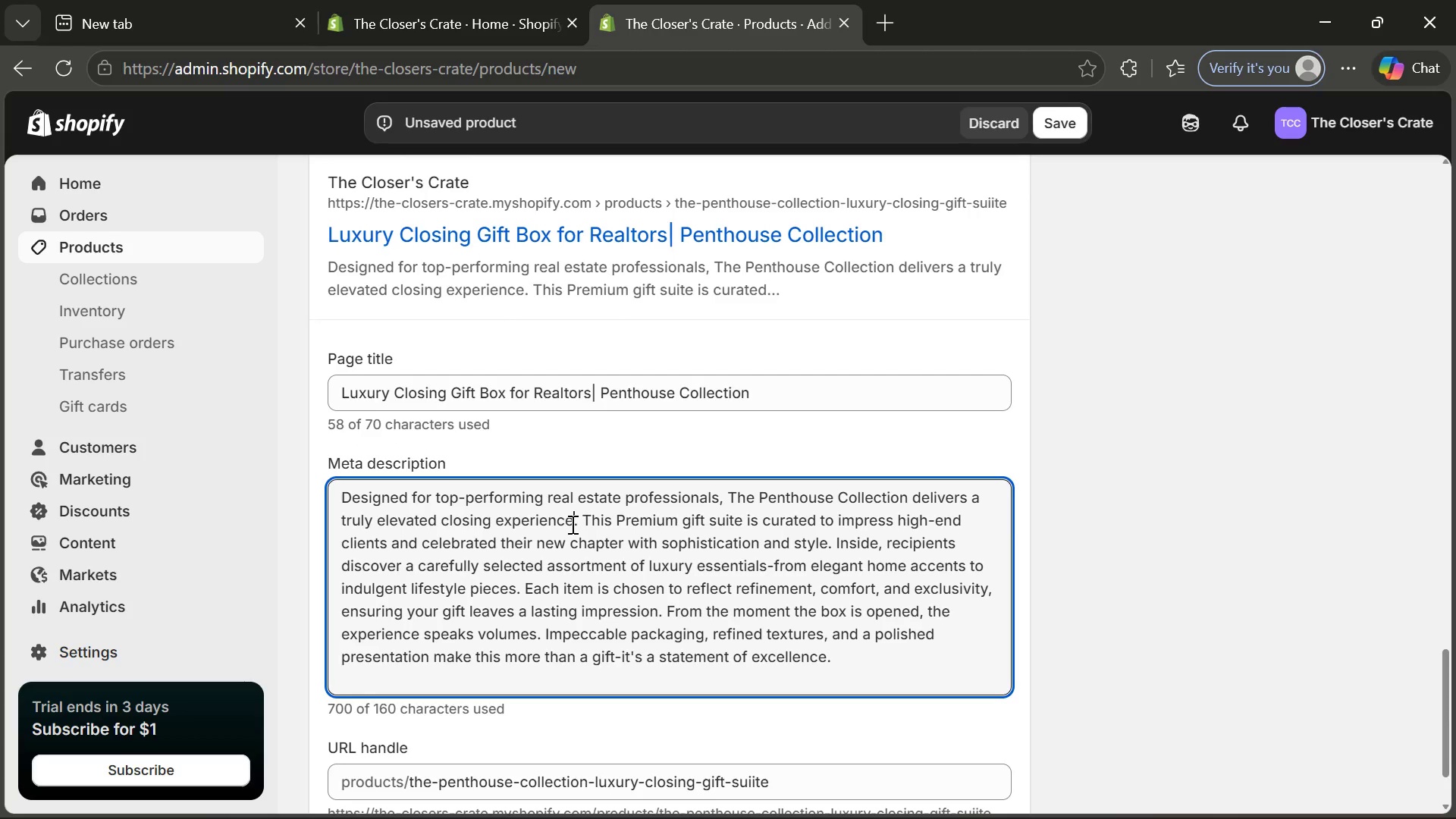 
key(Control+A)
 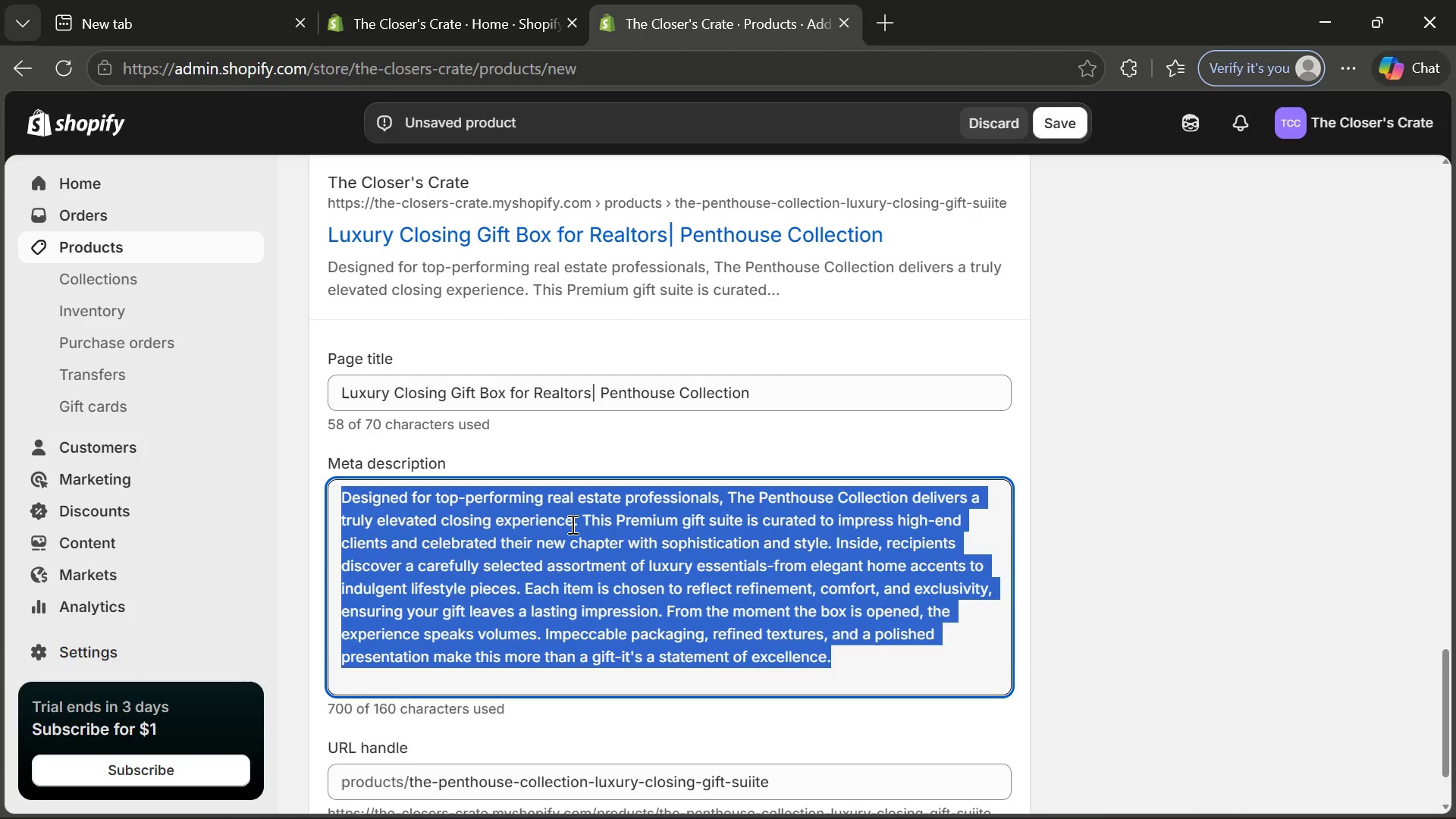 
key(Backspace)
type(Impr)
 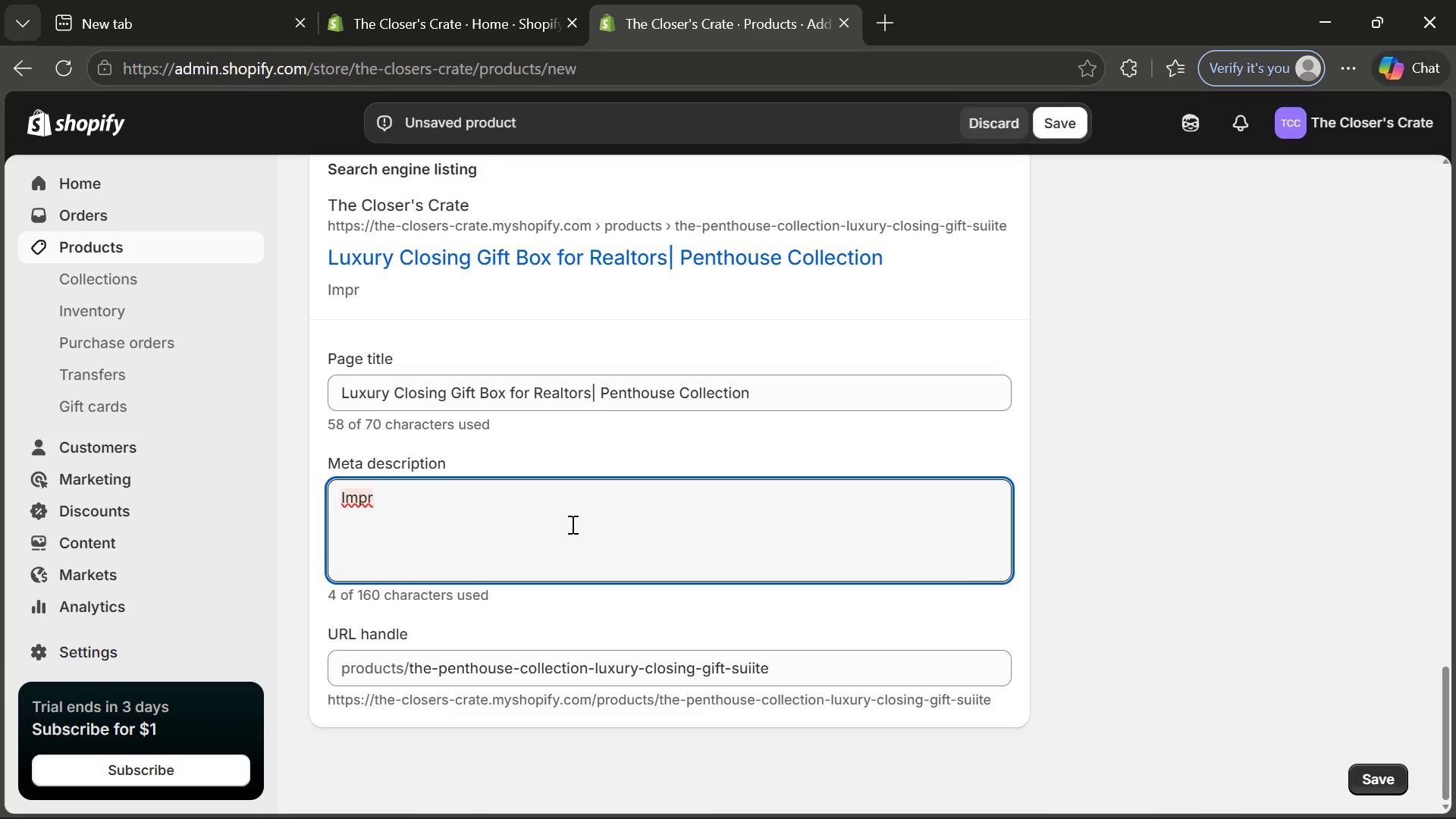 
wait(6.33)
 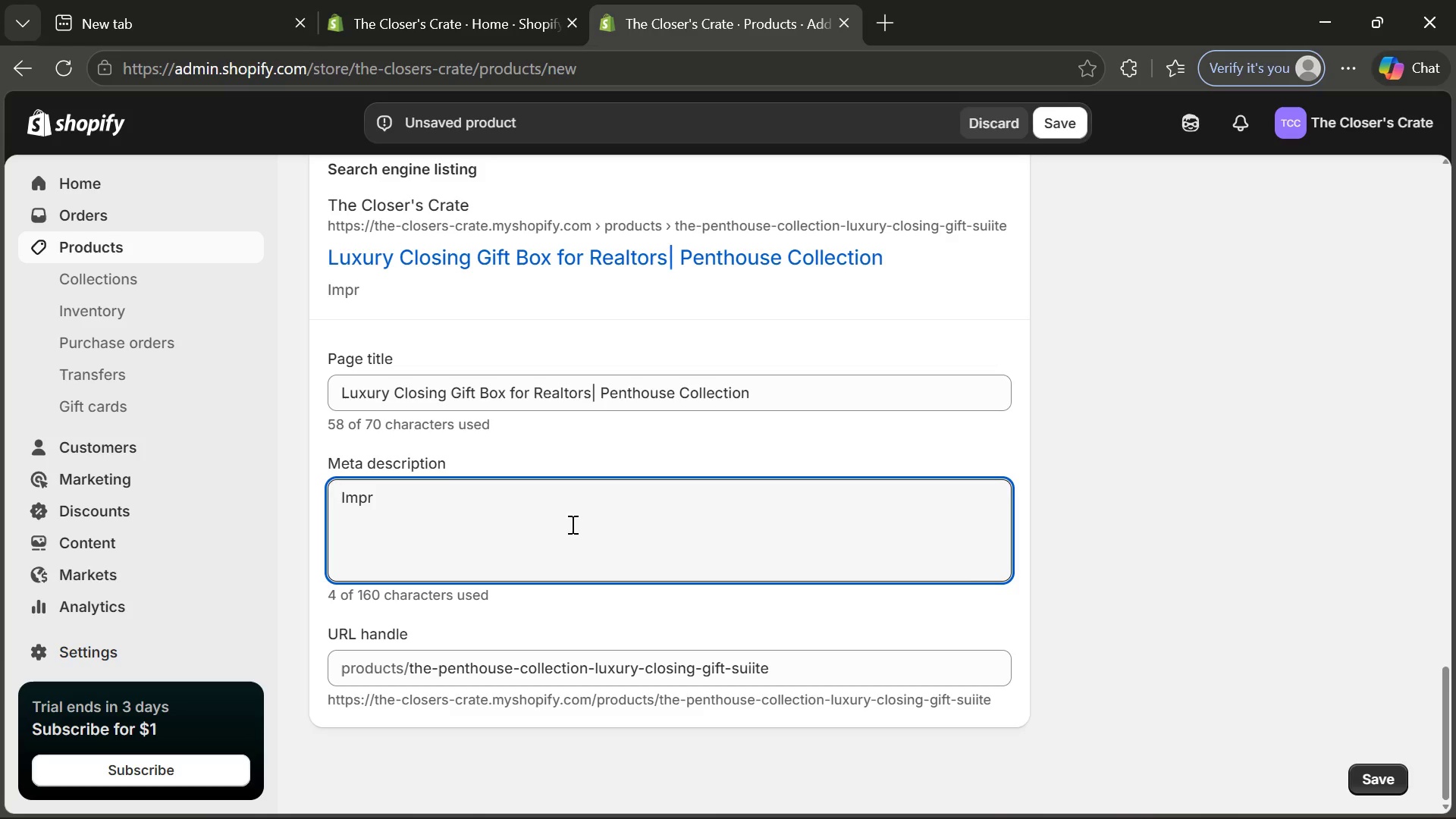 
type(ess your)
 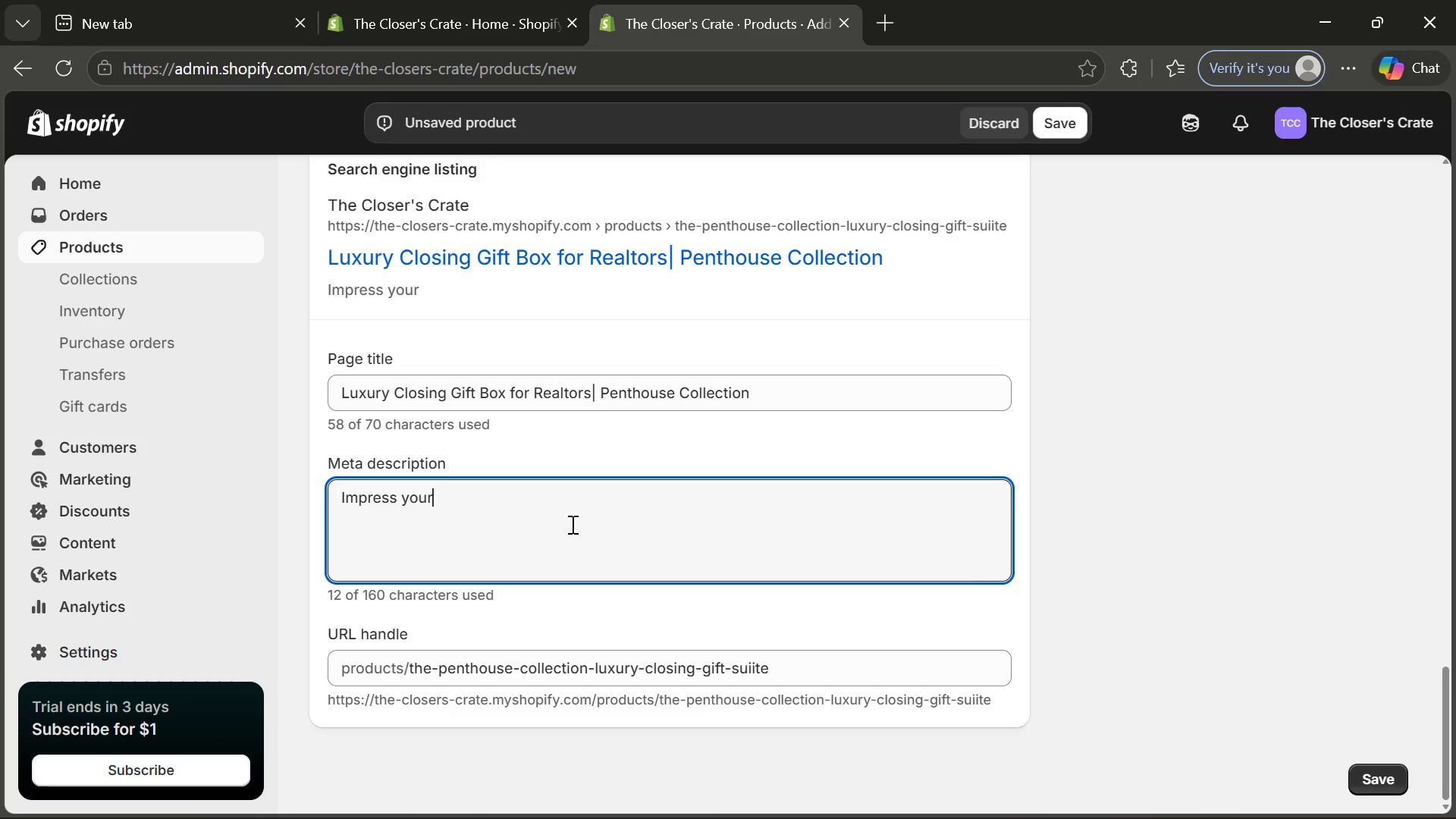 
wait(8.25)
 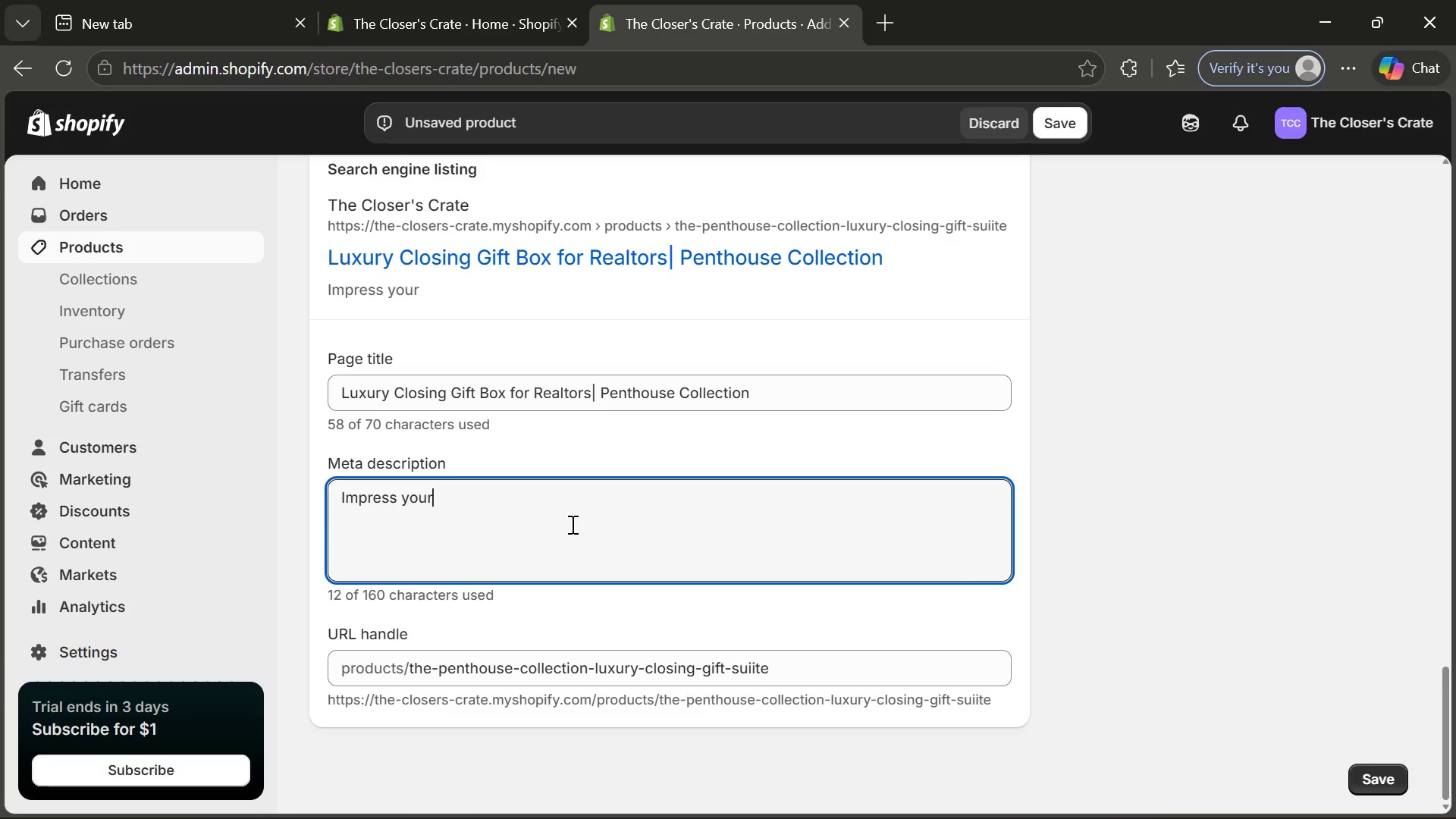 
type( clients with a luxury closing gift bi)
key(Backspace)
type(ox. The Penthouse Collection is a premium realter)
key(Backspace)
key(Backspace)
type(or gift designed for unforga=)
key(Backspace)
key(Backspace)
type(ettable new homeowner experiences.)
 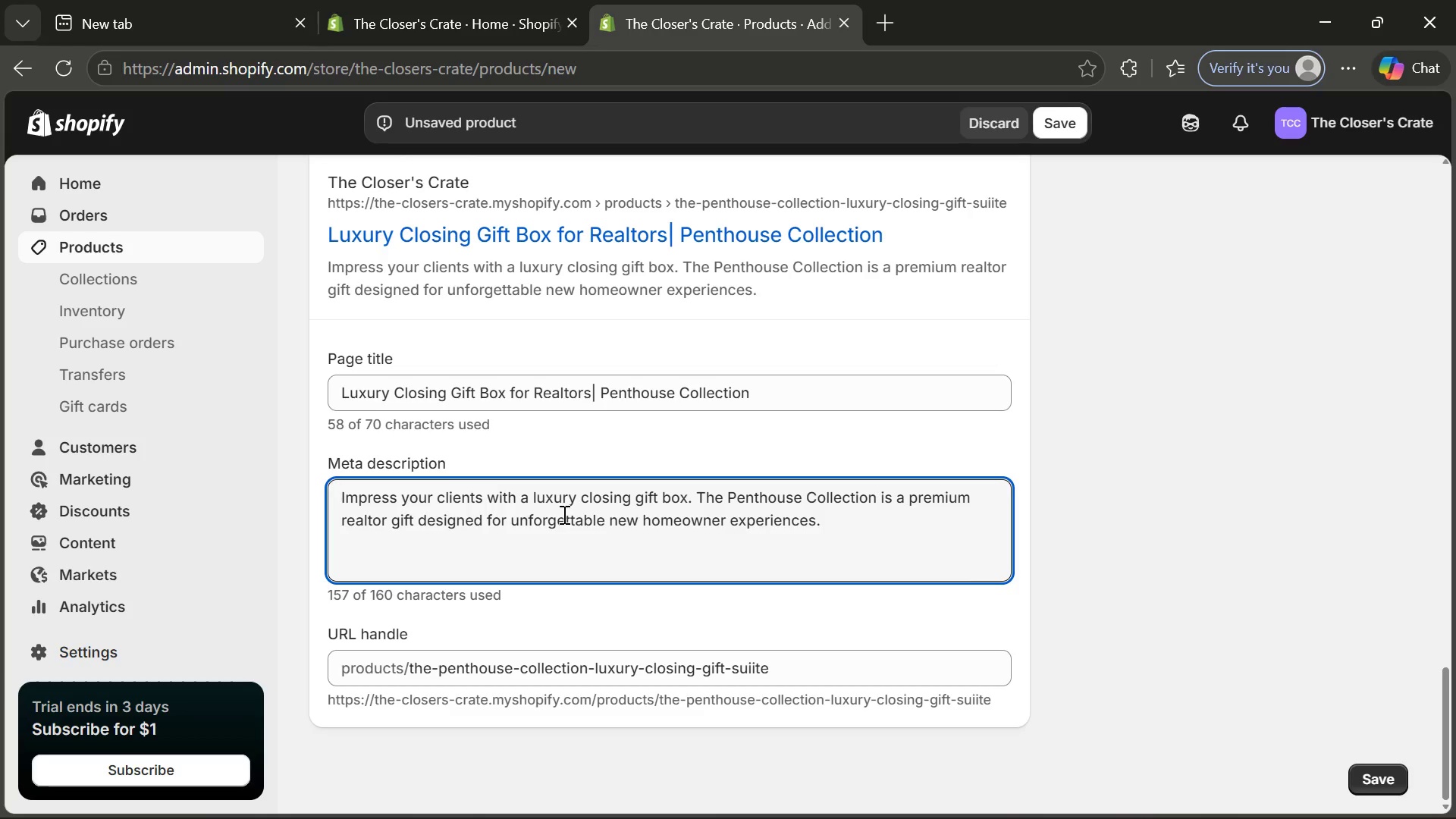 
wait(8.09)
 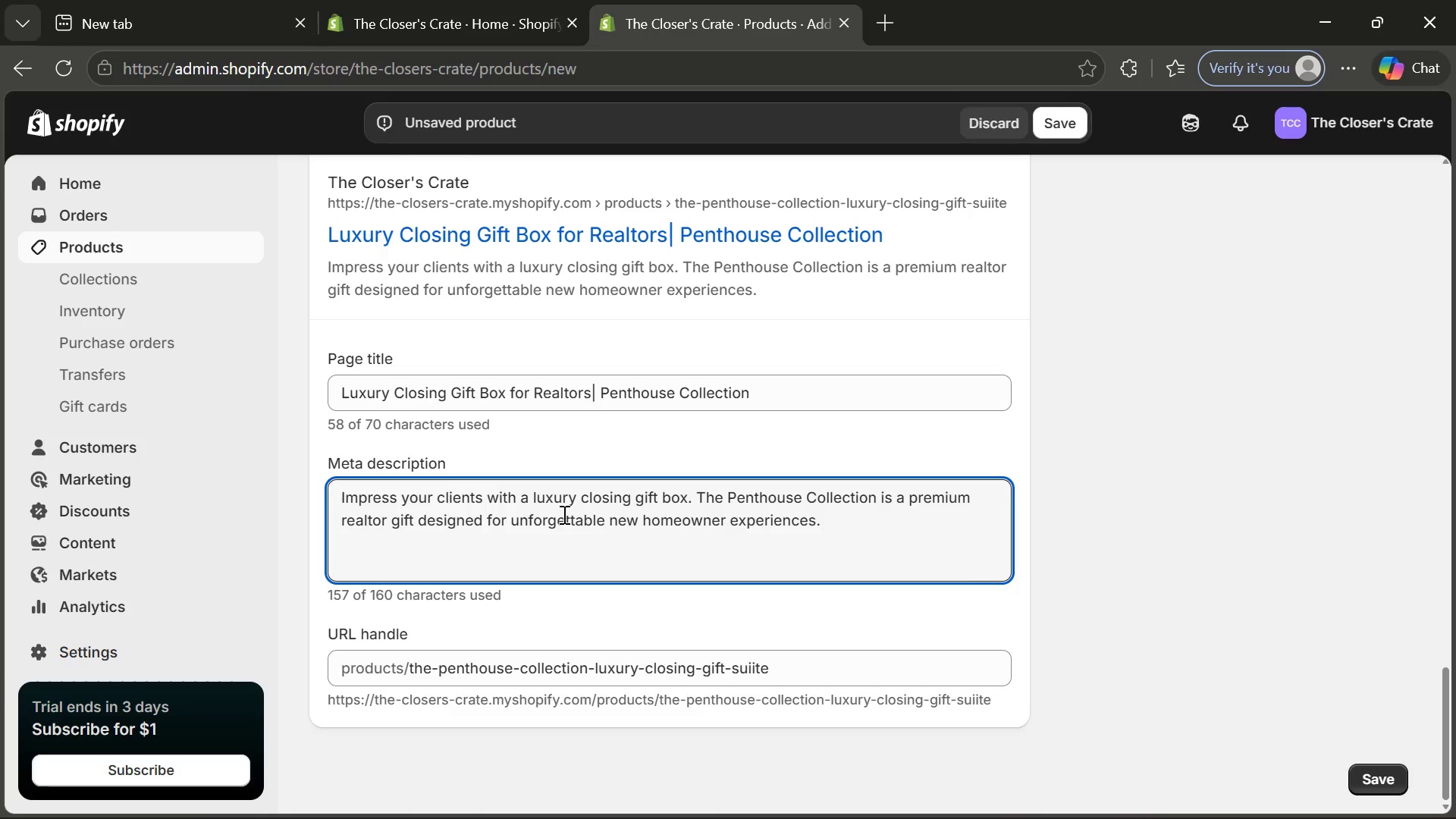 
left_click([1171, 500])
 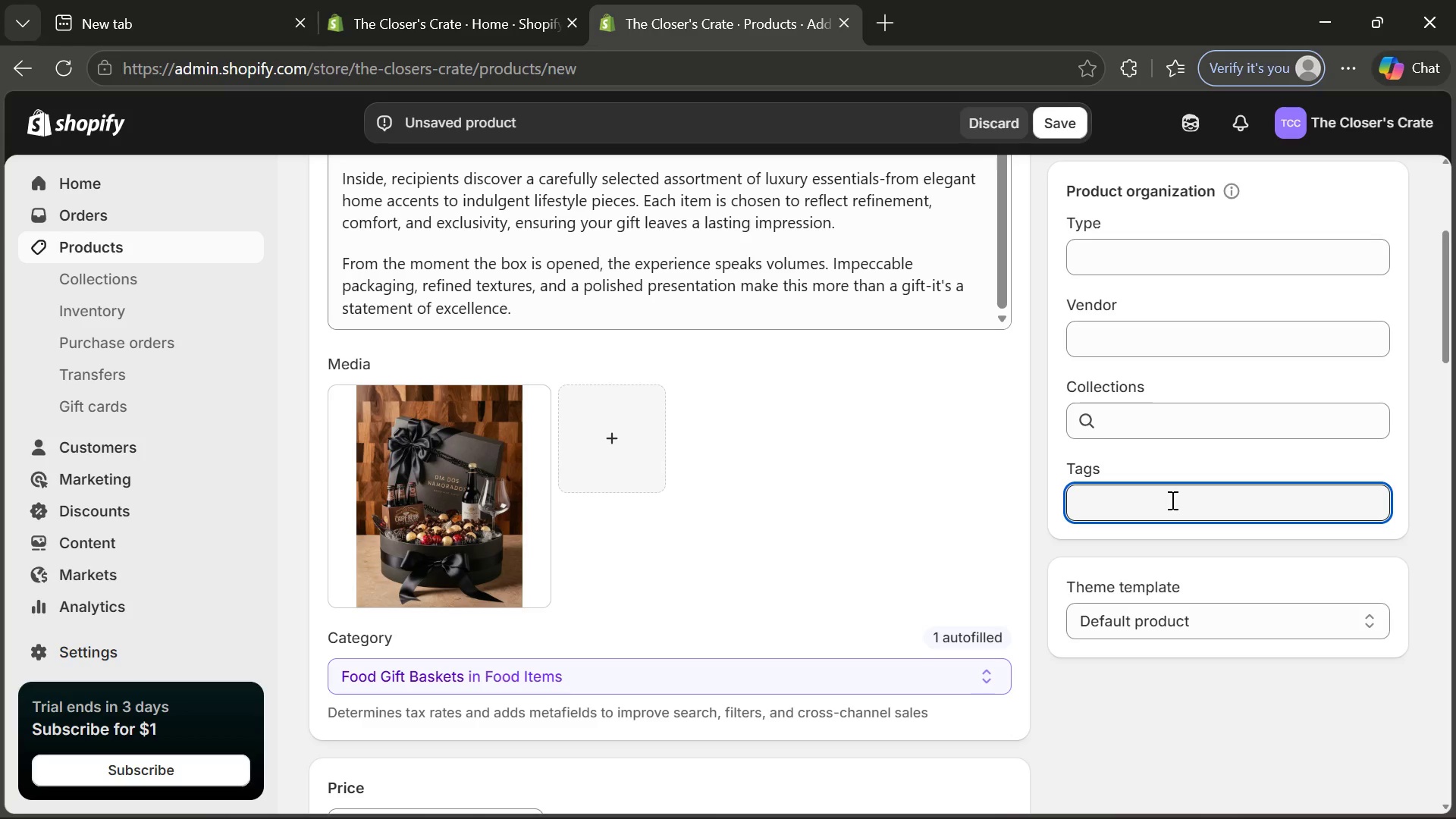 
wait(5.38)
 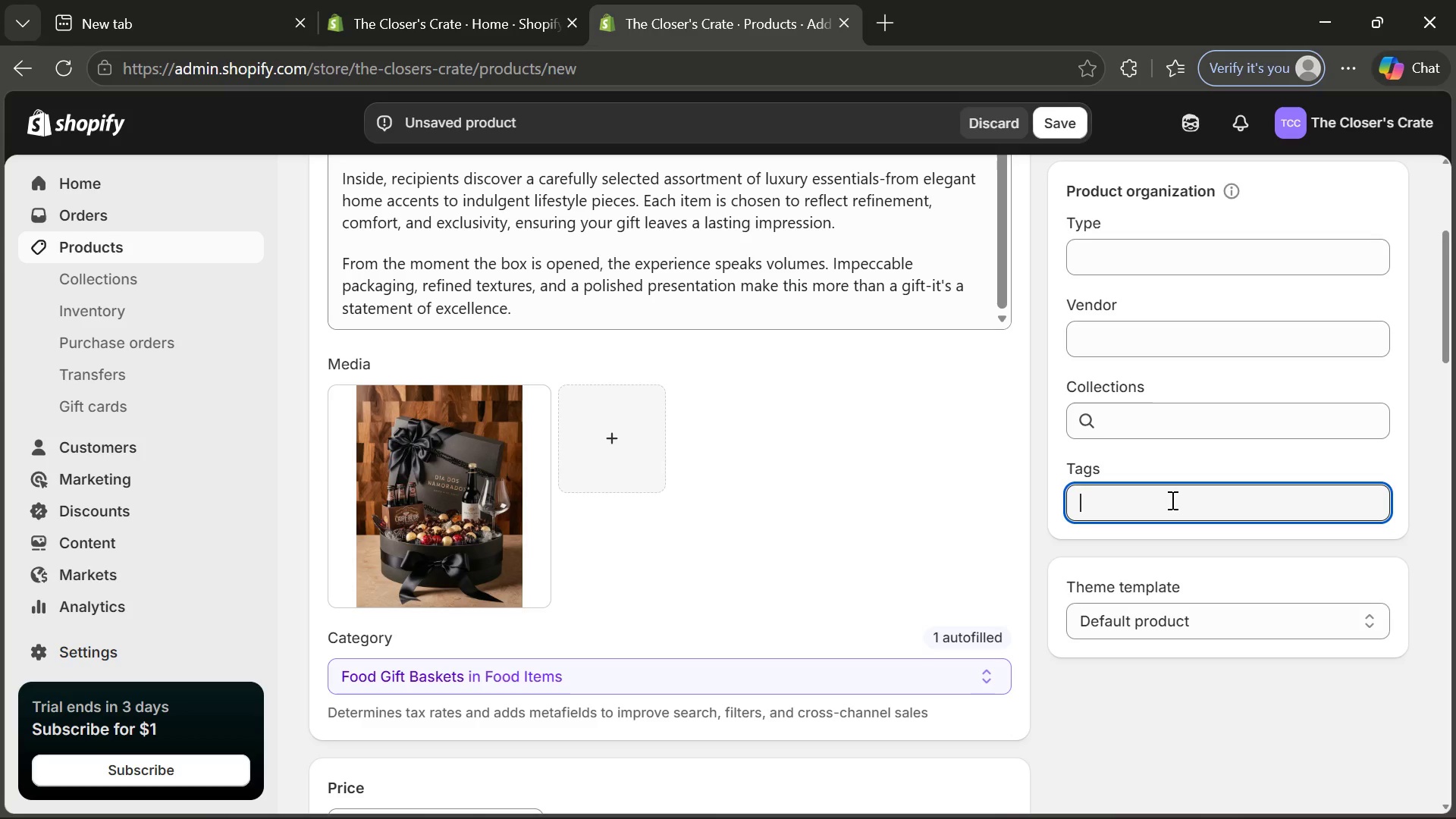 
type(Luxury)
 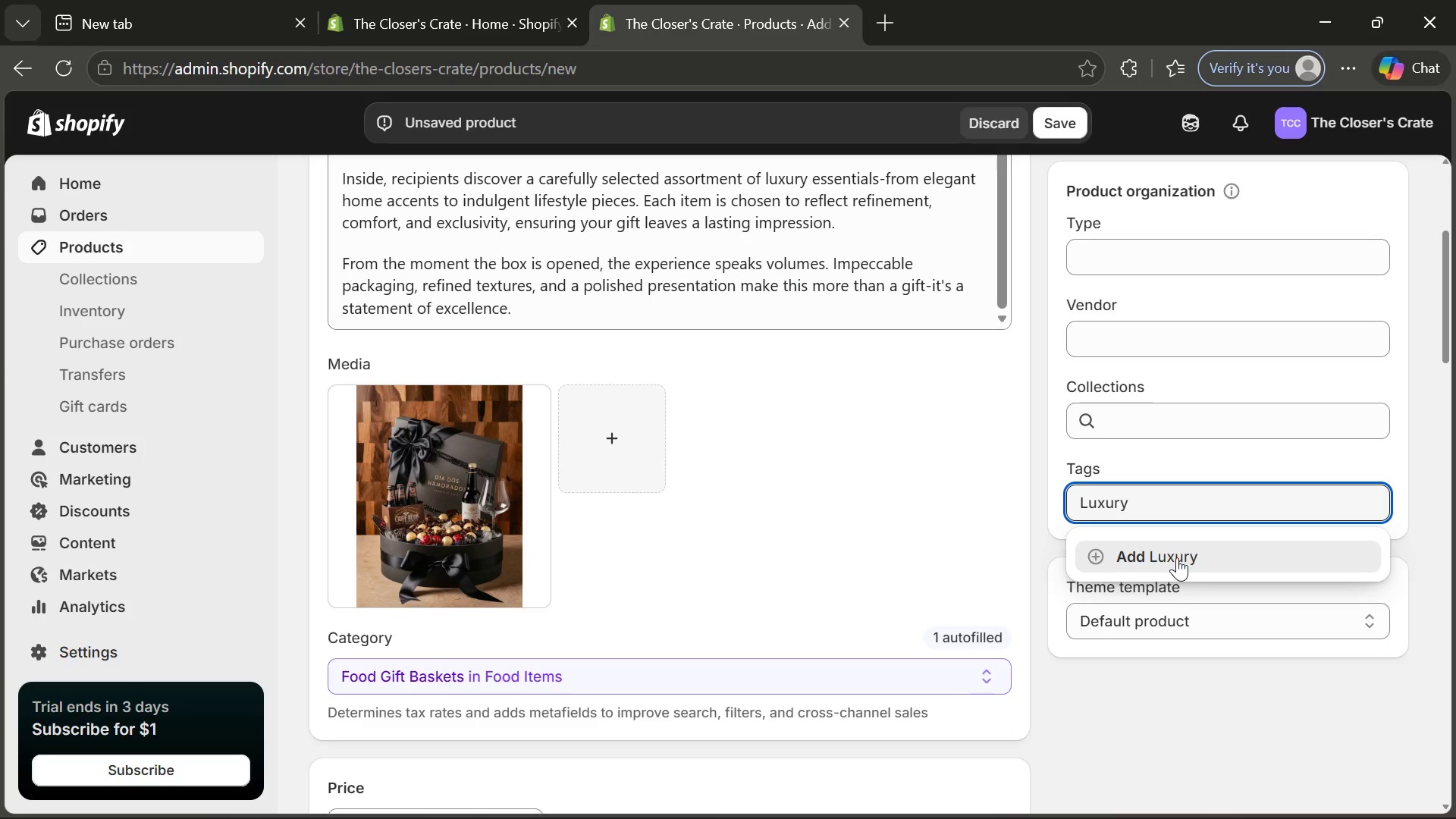 
left_click([1178, 557])
 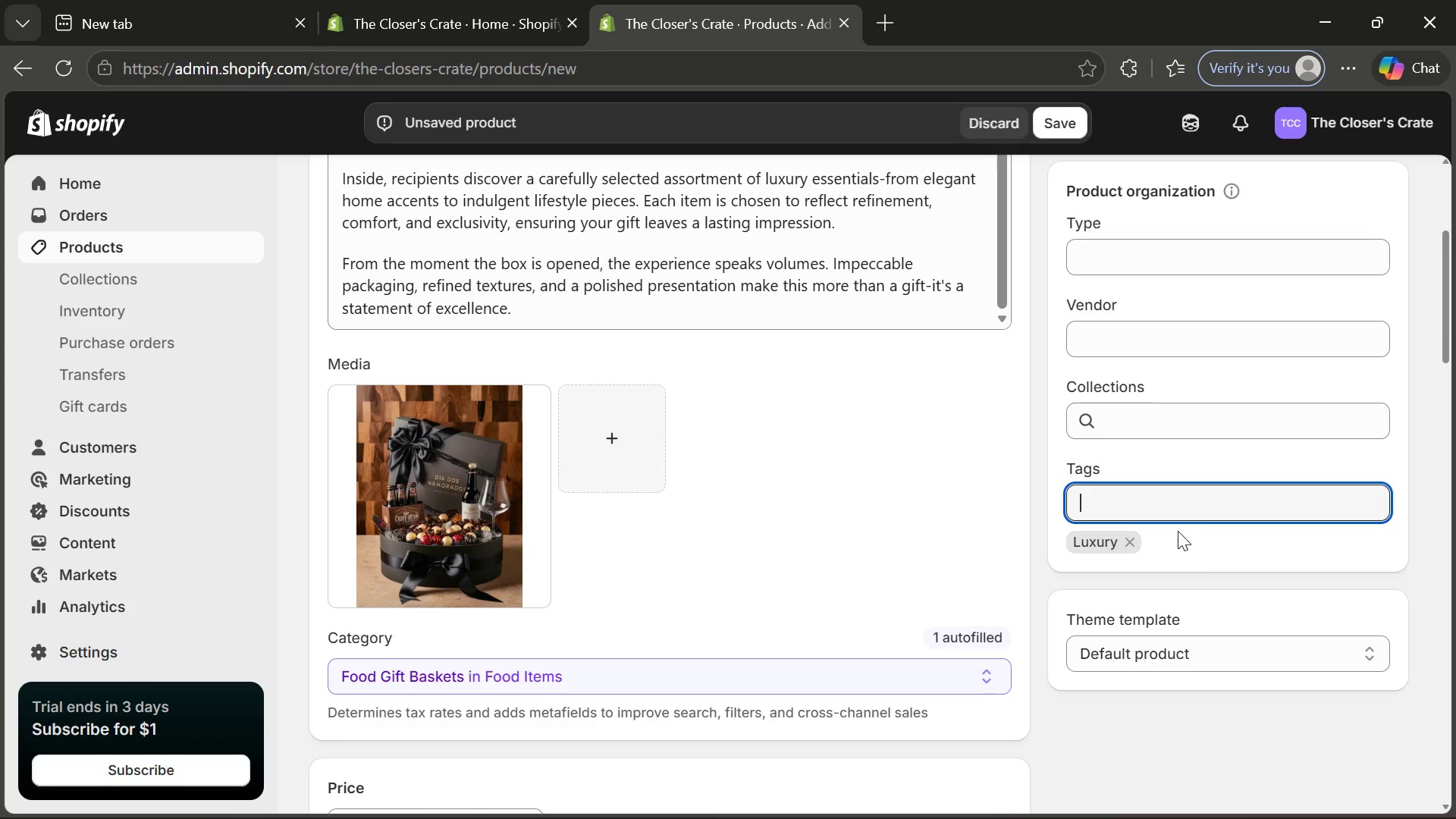 
left_click([1166, 500])
 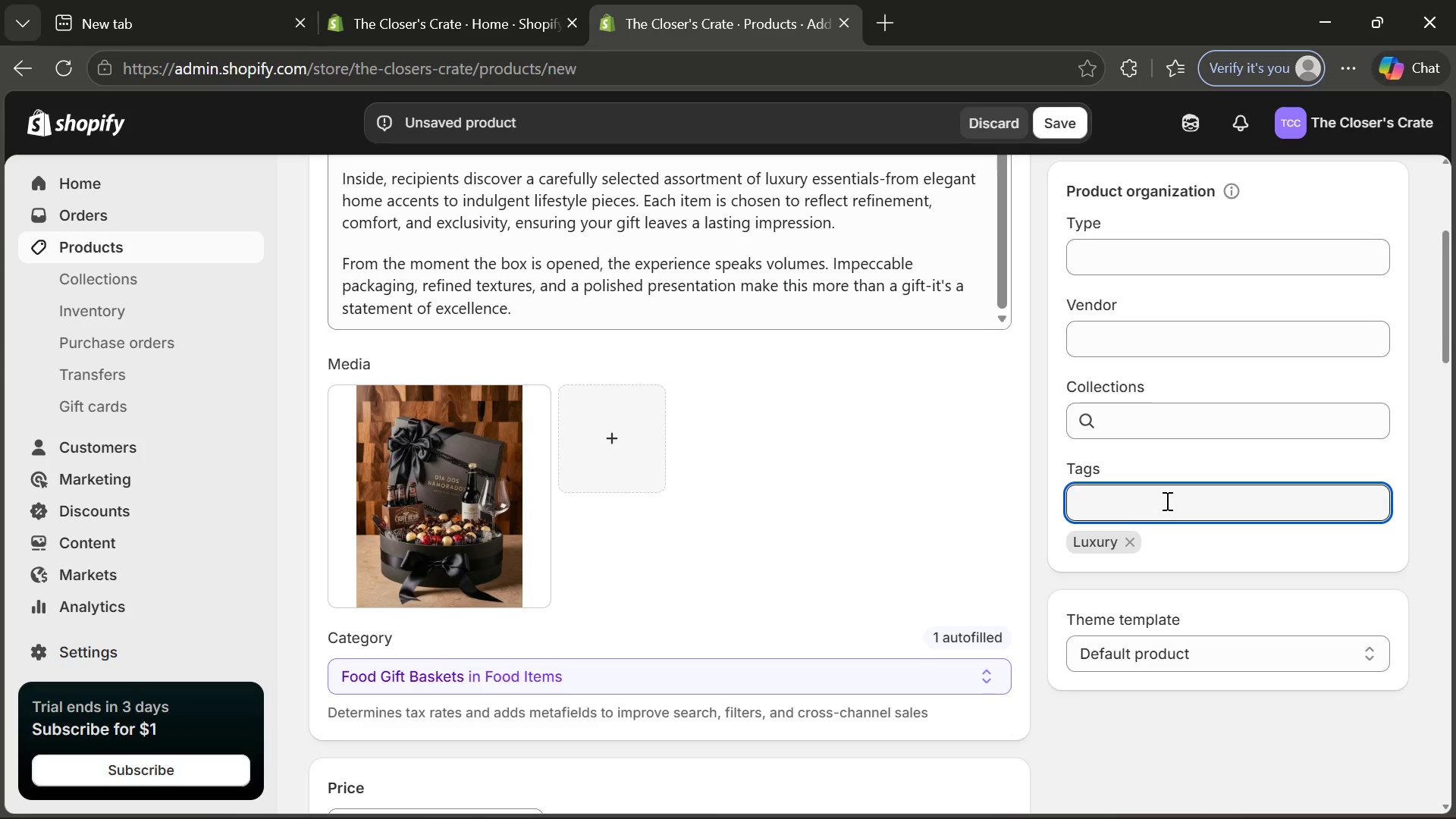 
type(High=)
key(Backspace)
type(-end)
 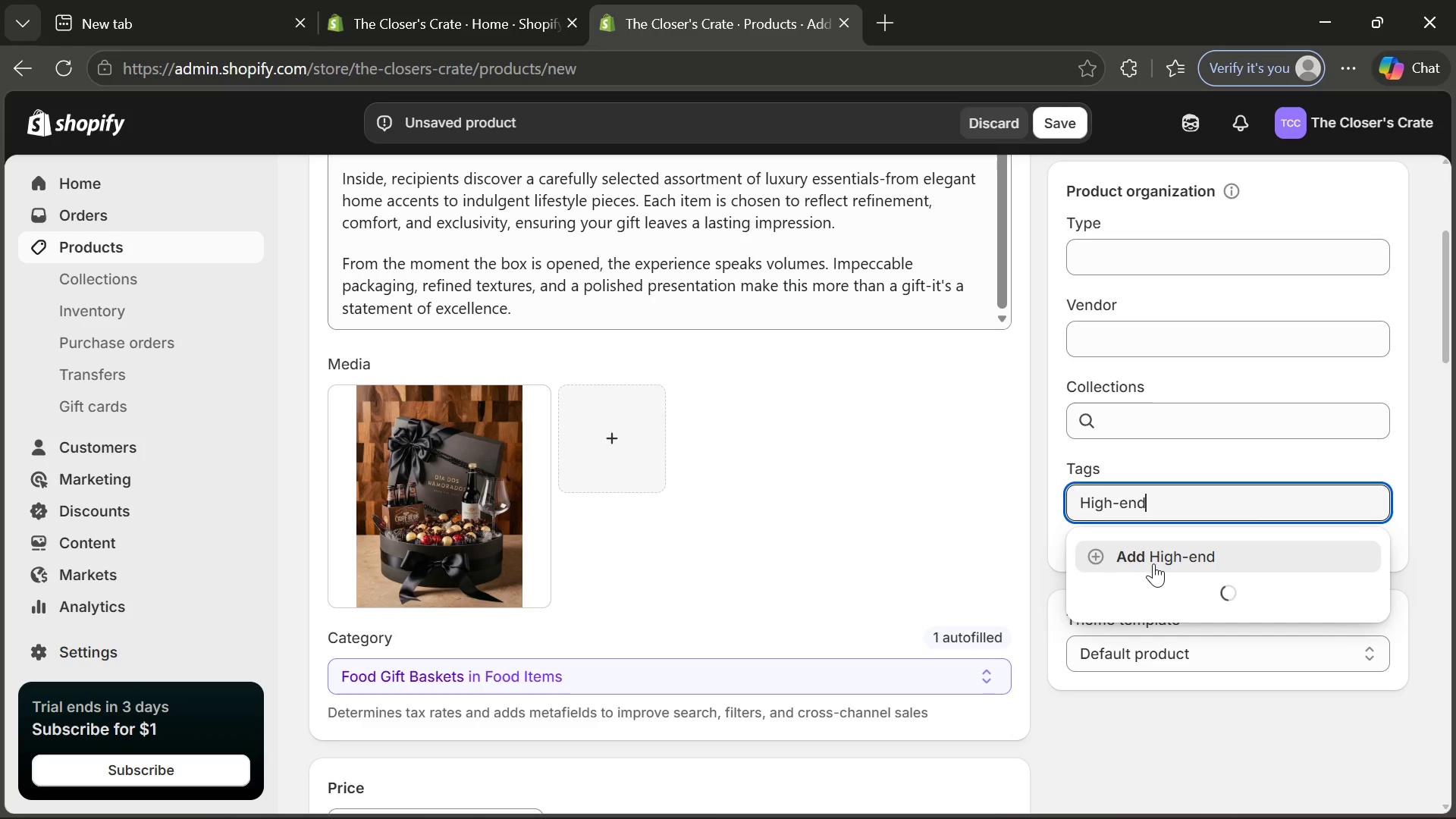 
left_click([1153, 563])
 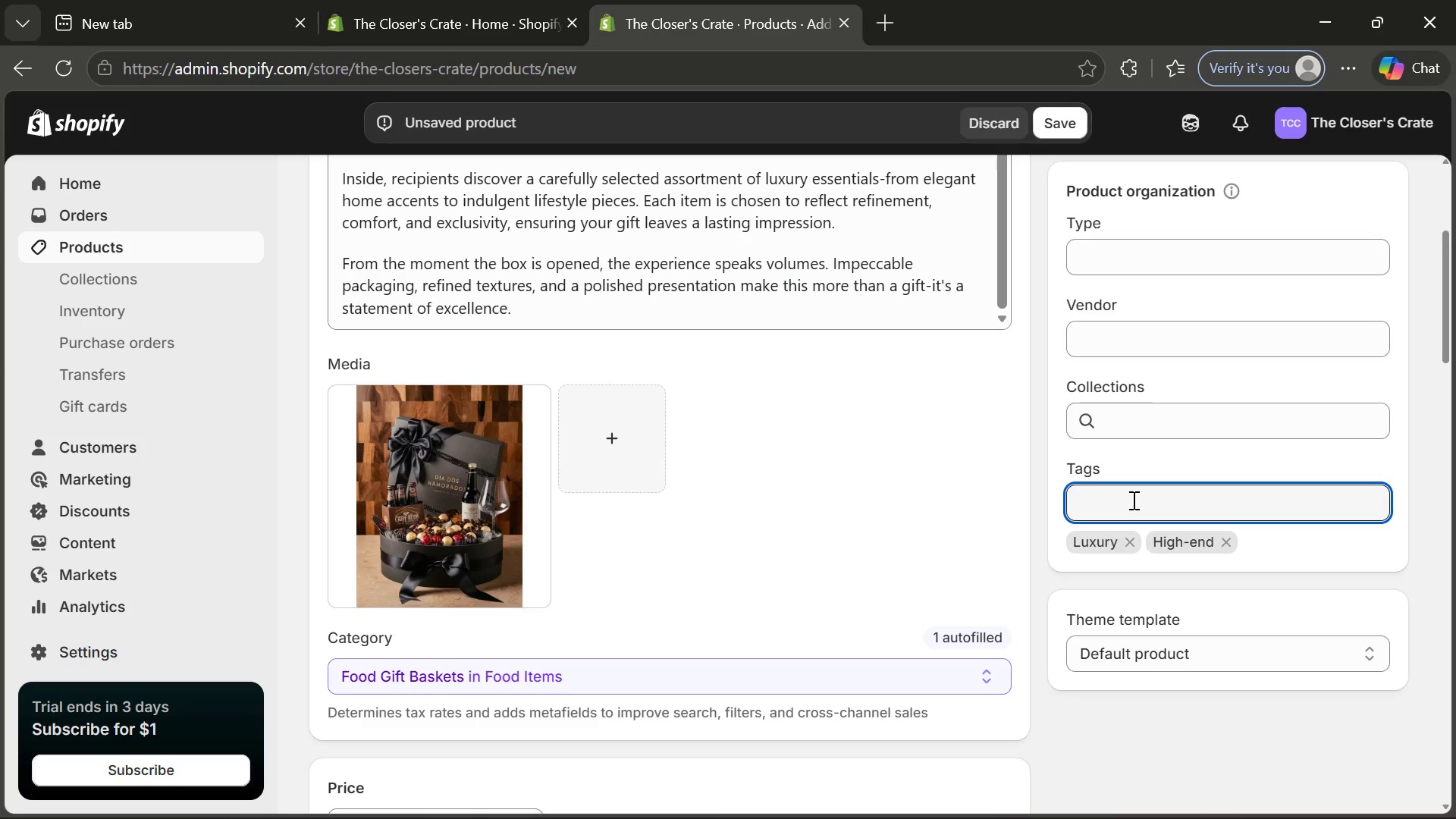 
wait(5.3)
 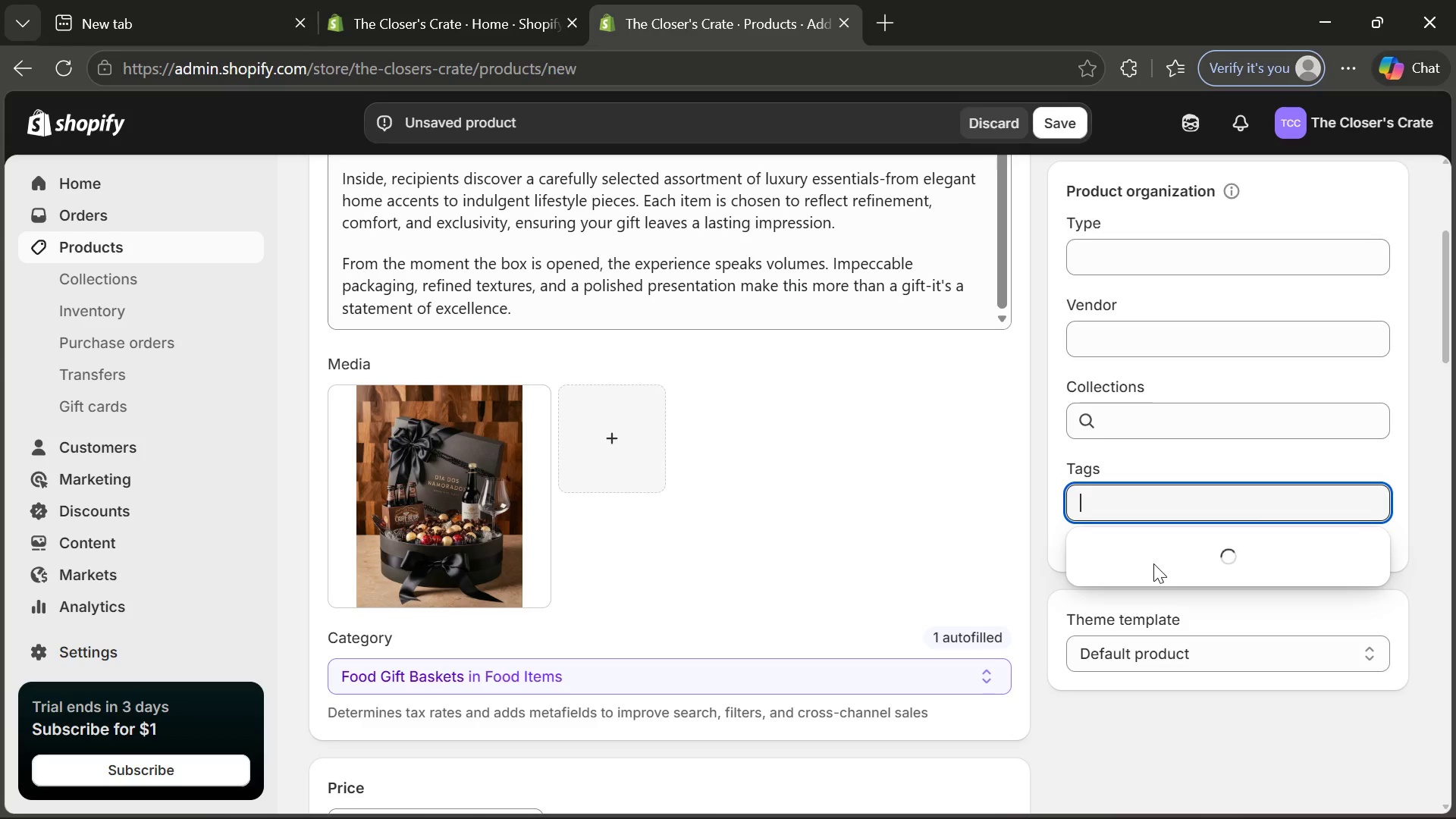 
type(Modern)
 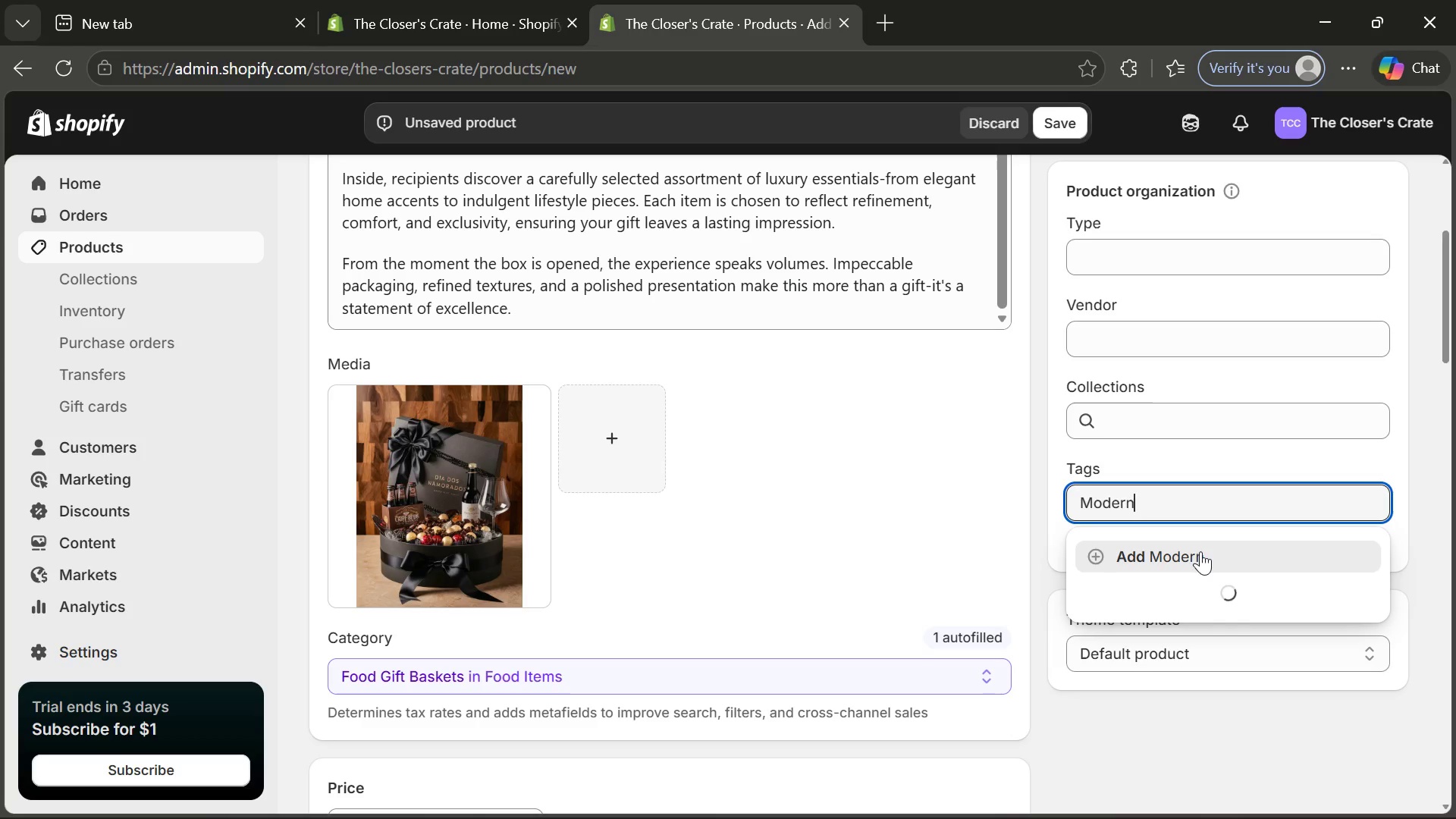 
left_click([1201, 554])
 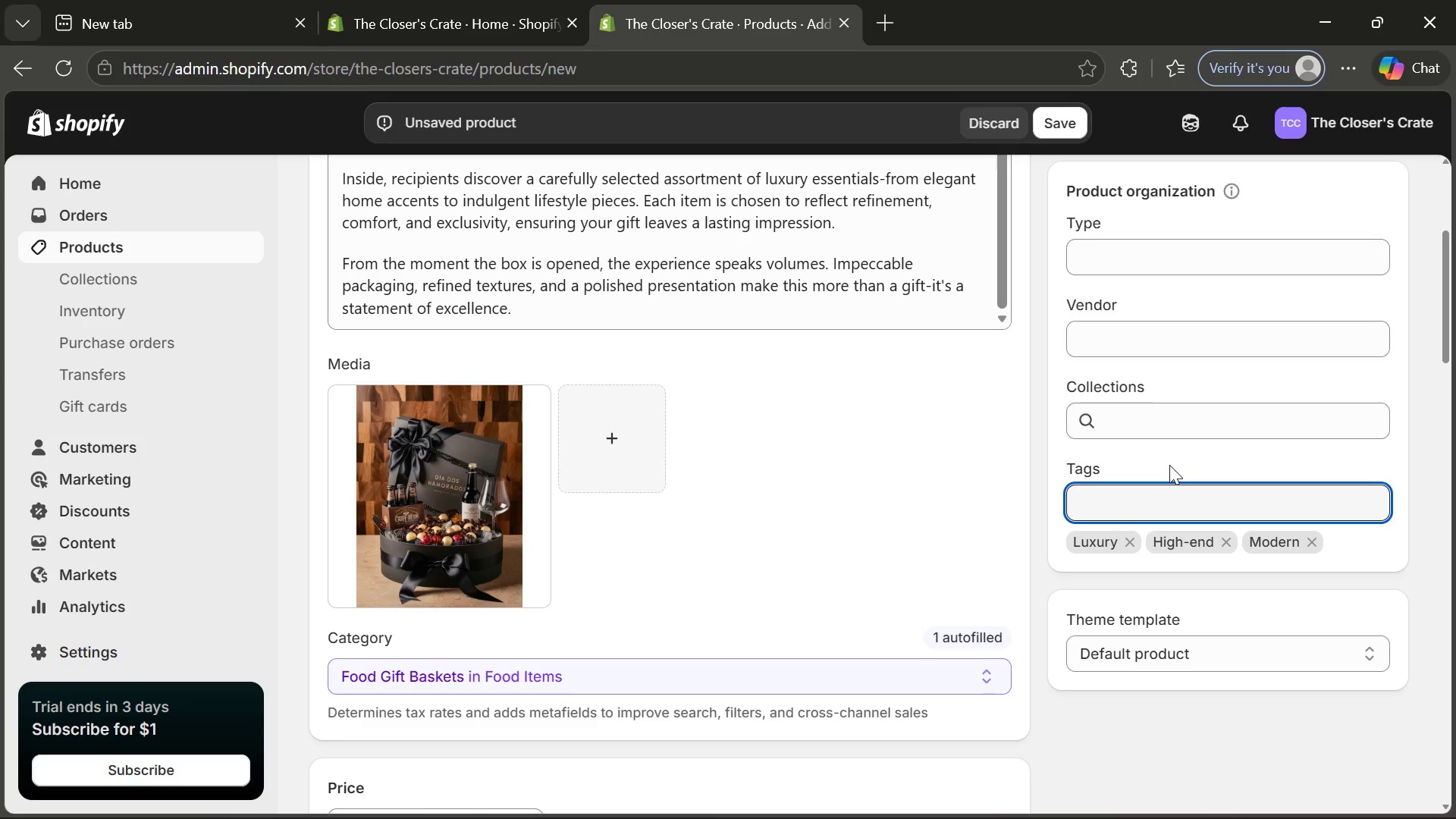 
wait(17.36)
 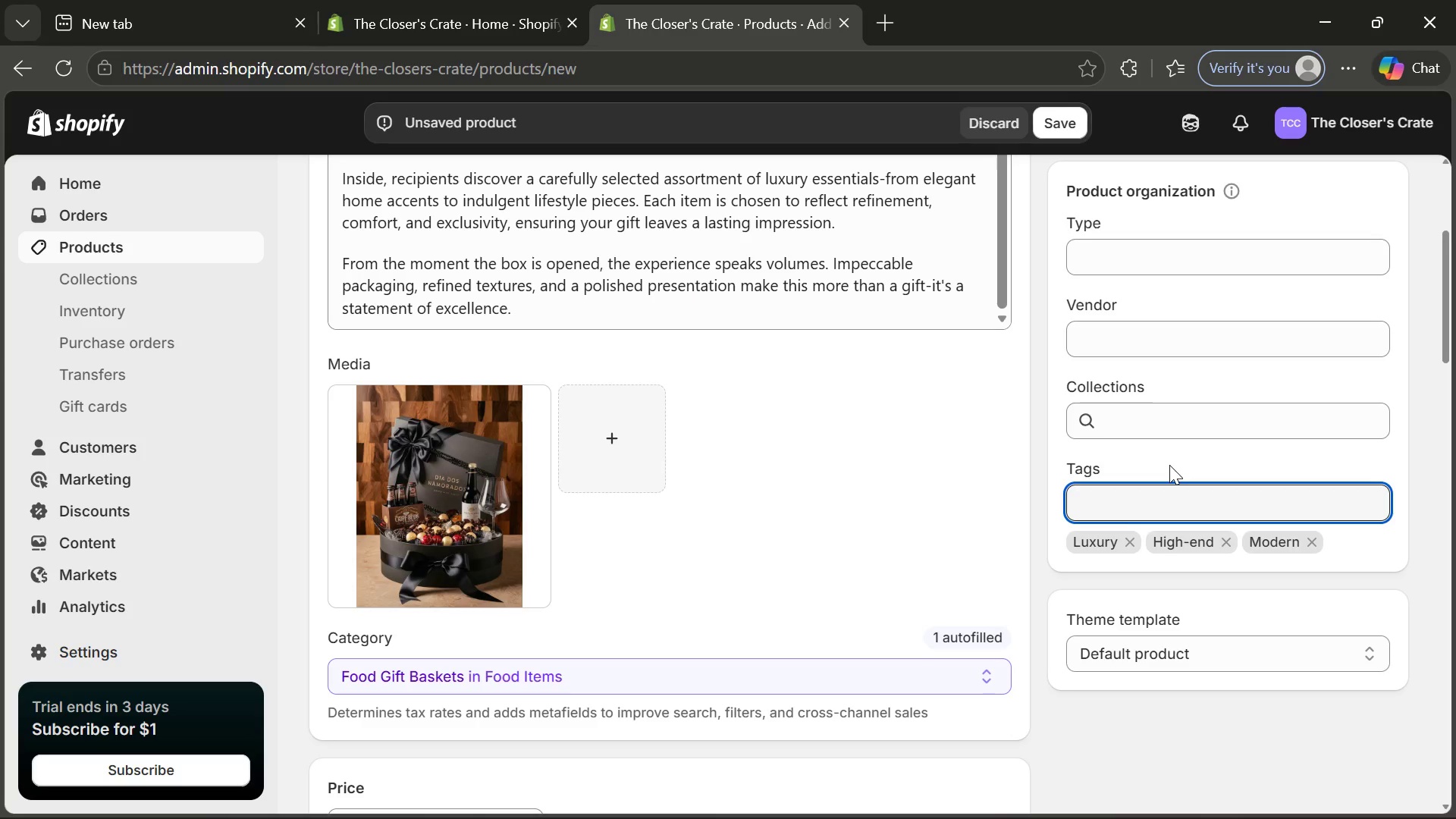 
left_click([1068, 129])
 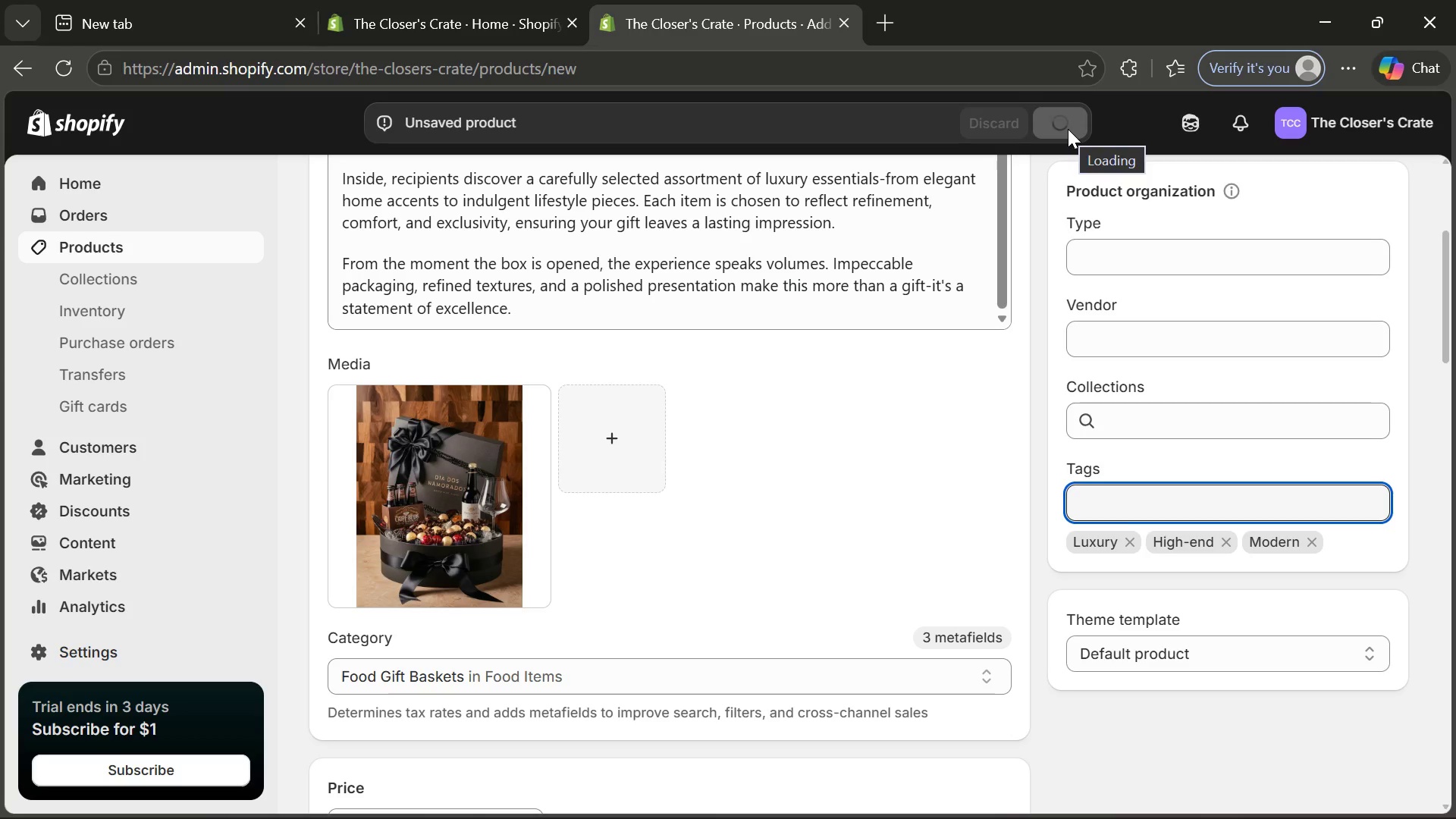 
wait(13.85)
 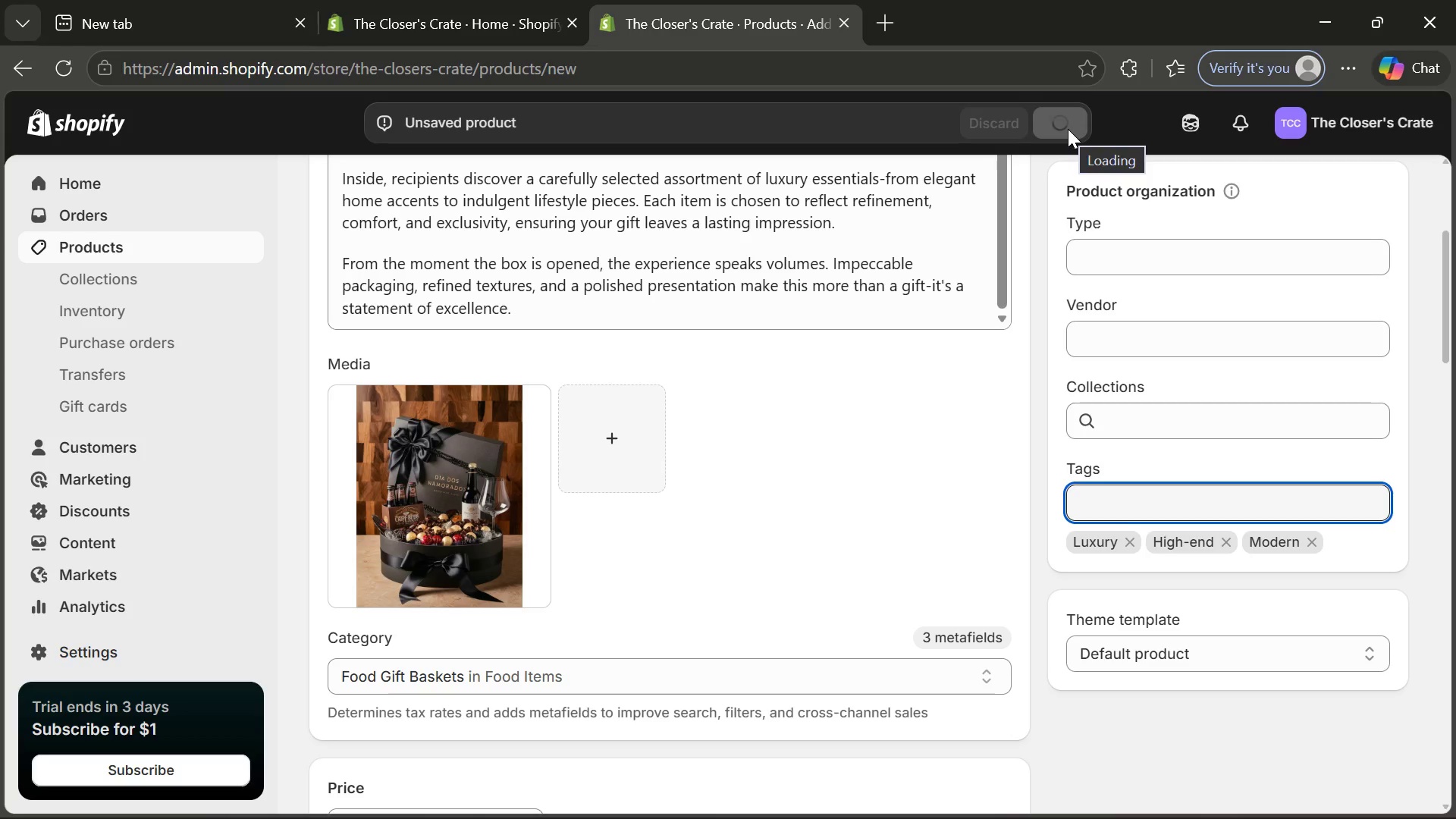 
mouse_move([1065, 472])
 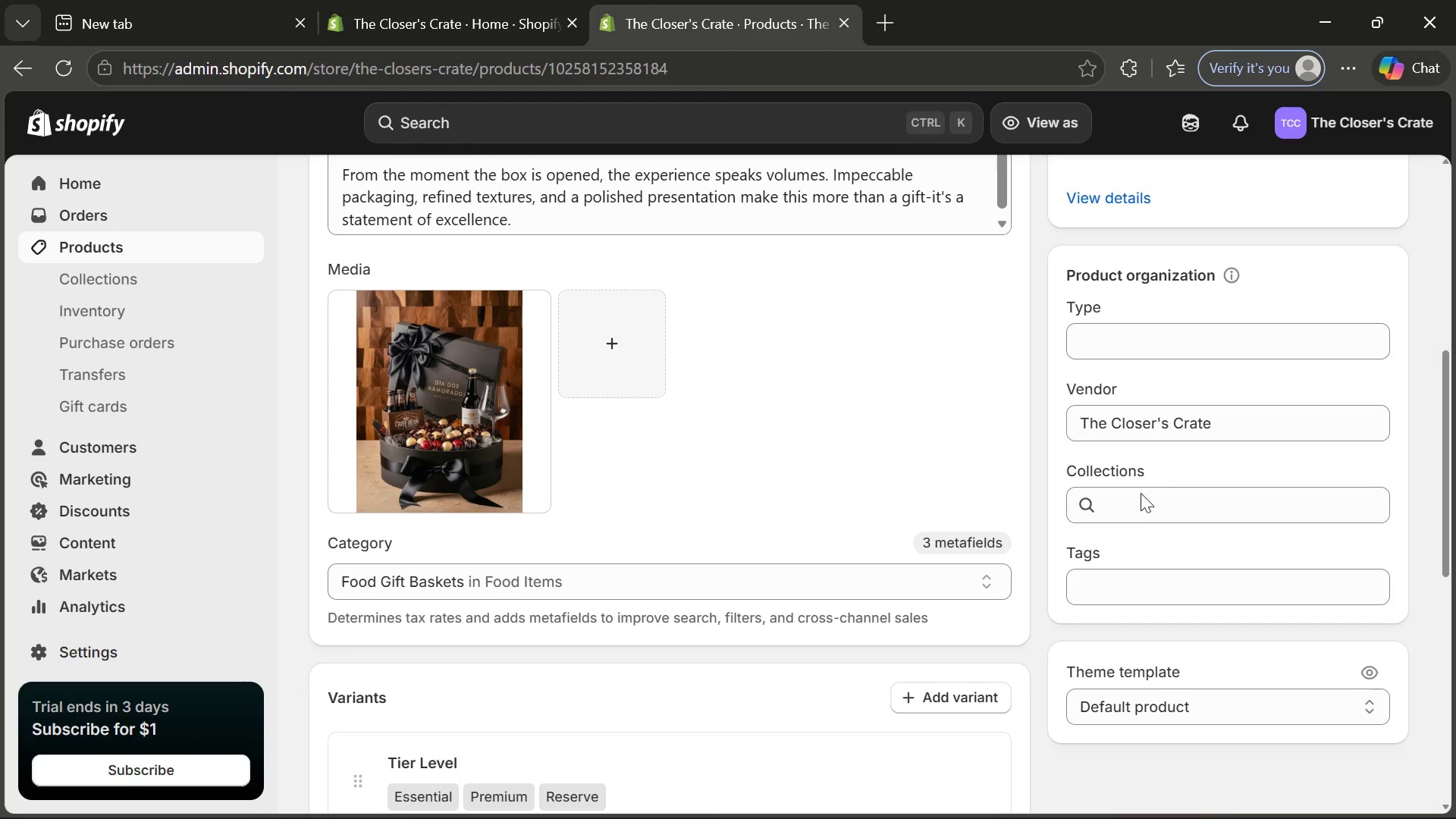 
left_click([1129, 514])
 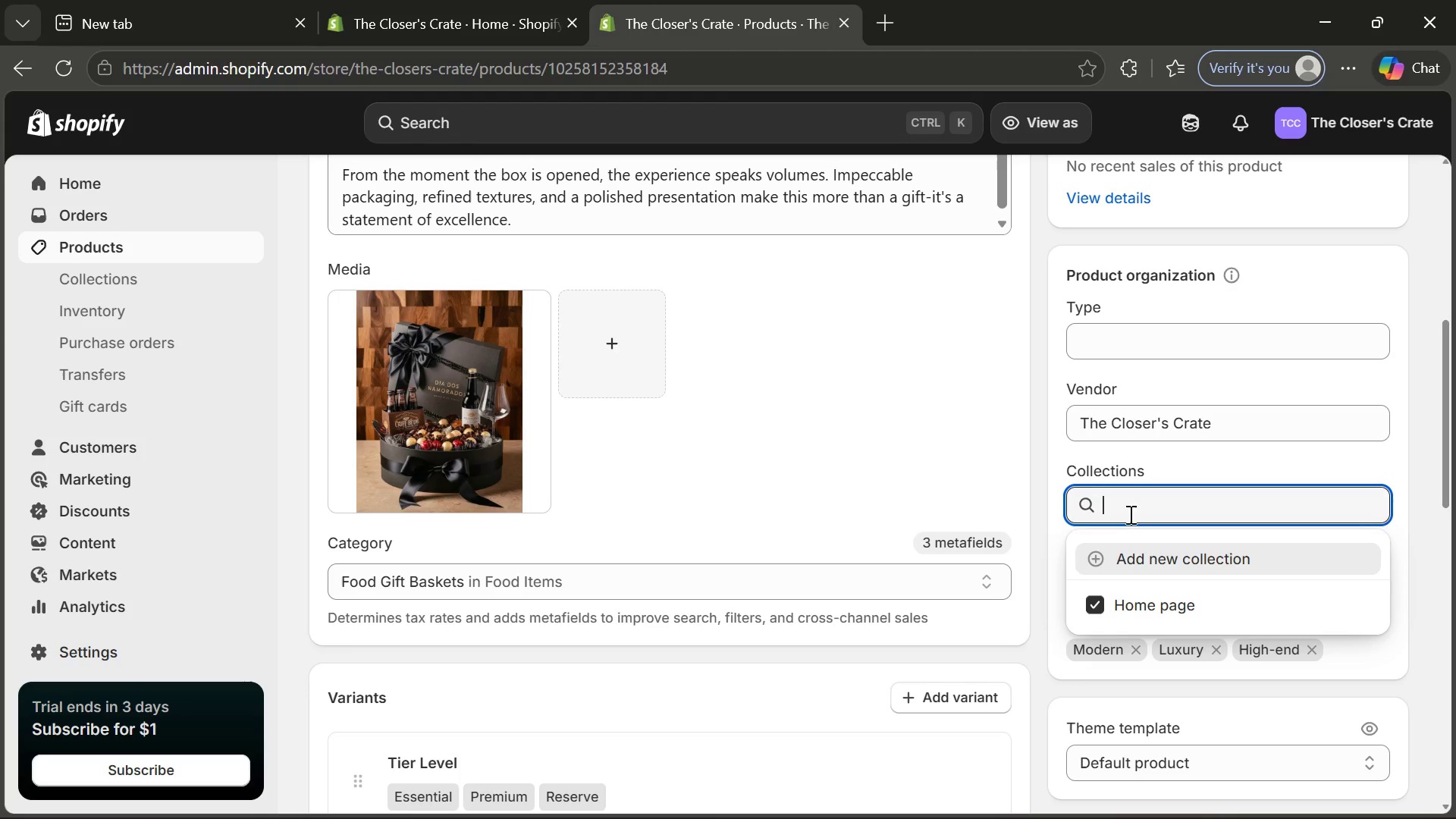 
type(Closing Gifts)
 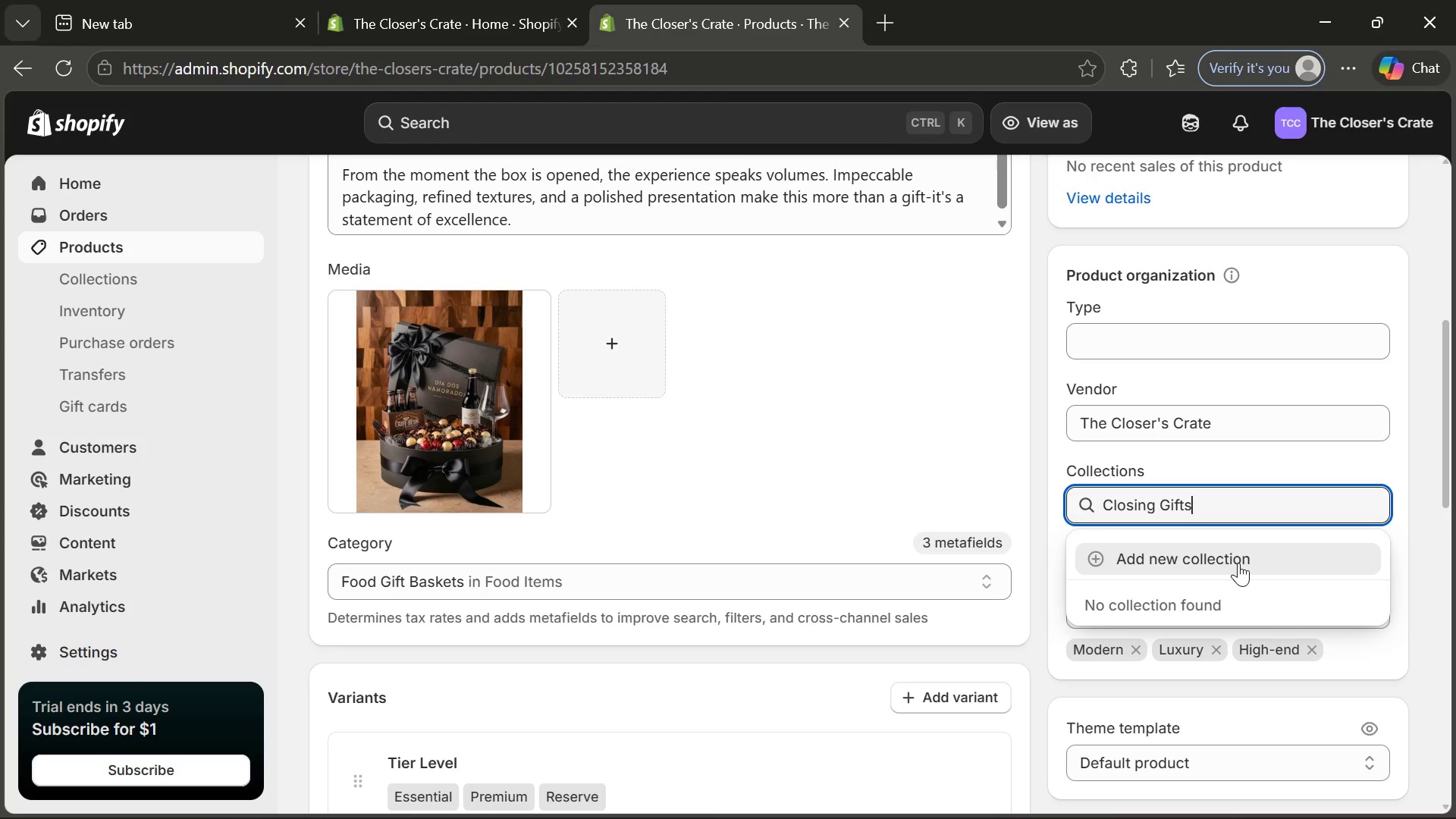 
left_click([1238, 563])
 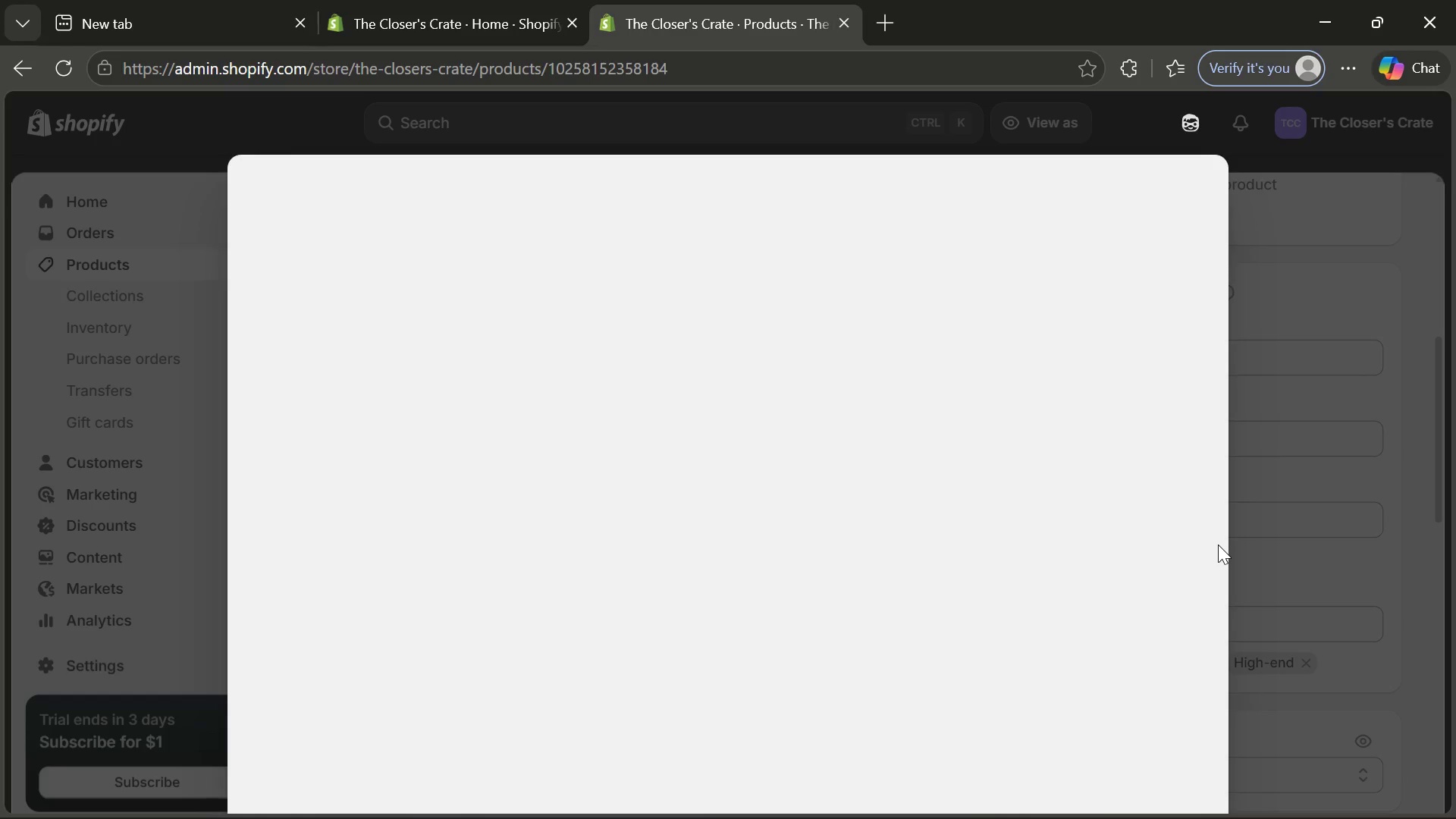 
wait(14.42)
 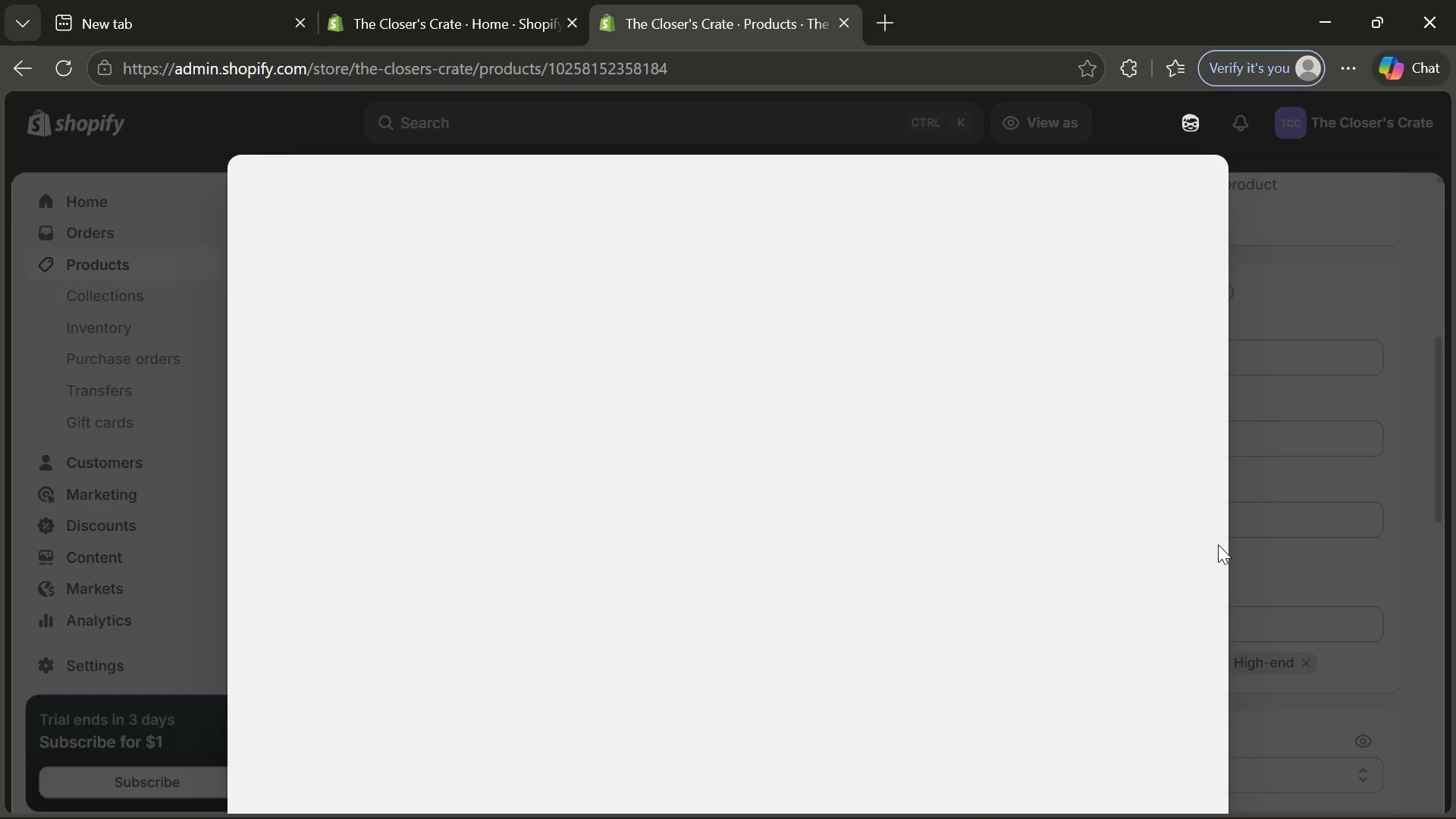 
left_click([1193, 188])
 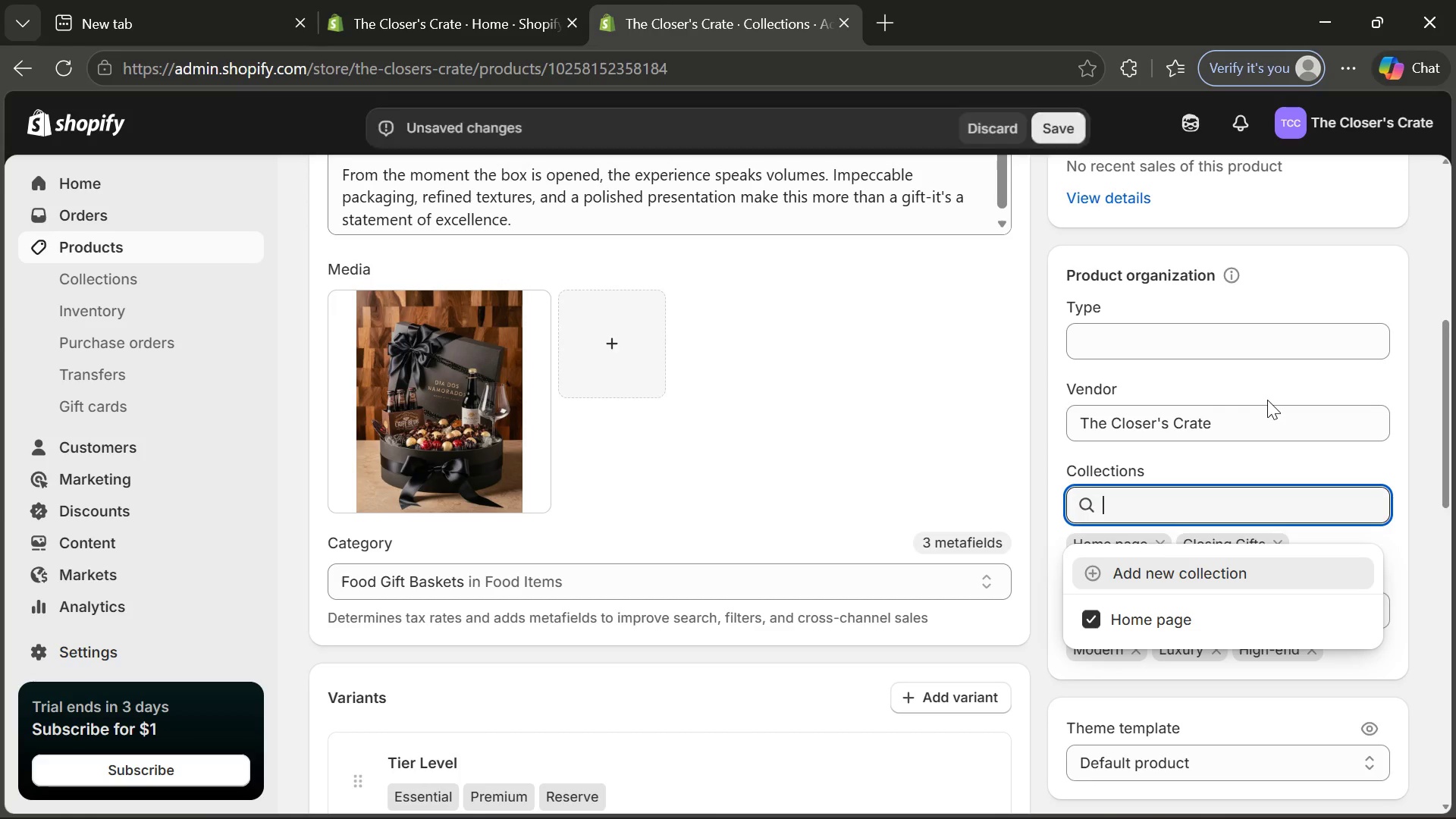 
wait(6.81)
 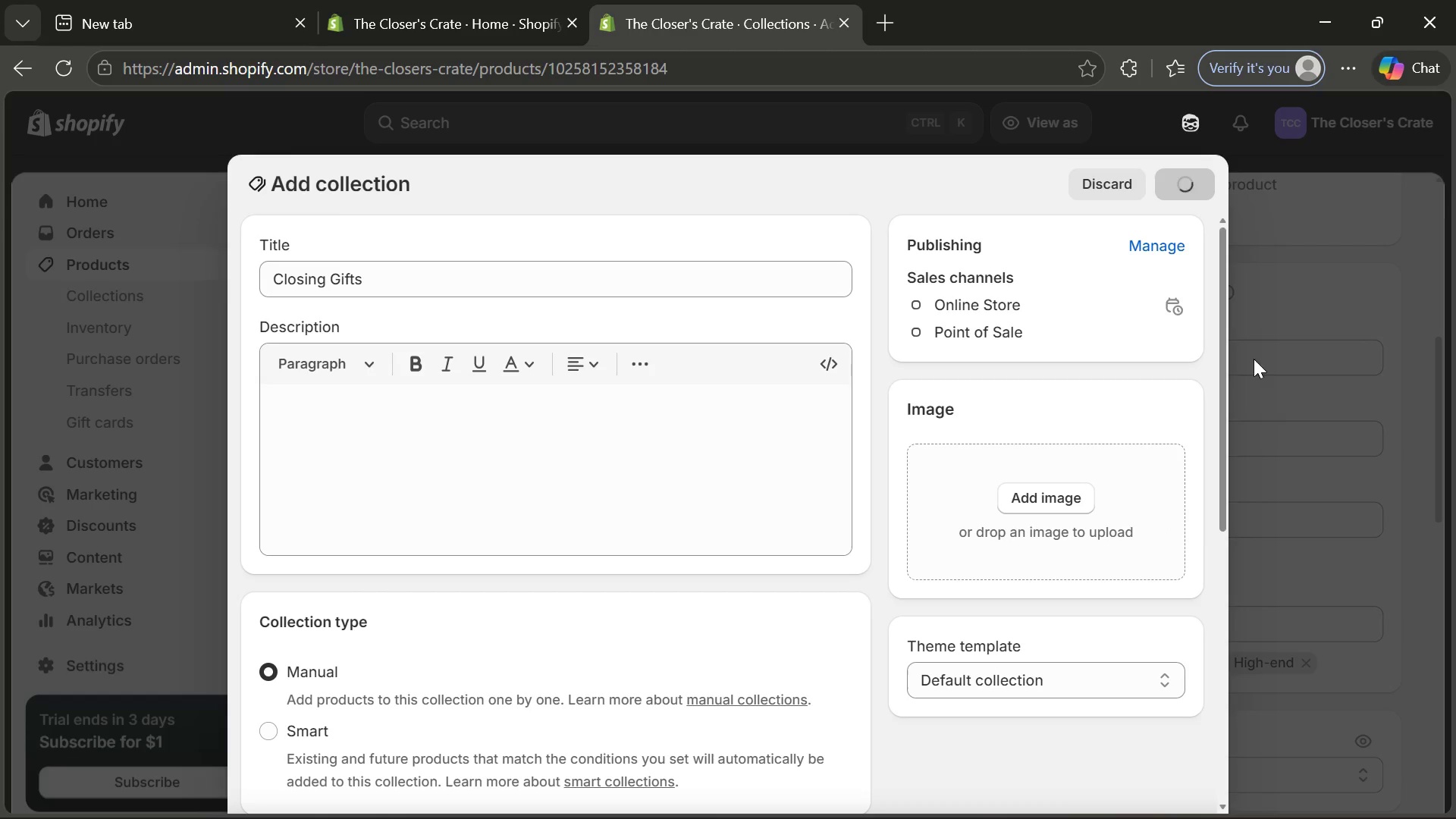 
left_click([1072, 126])
 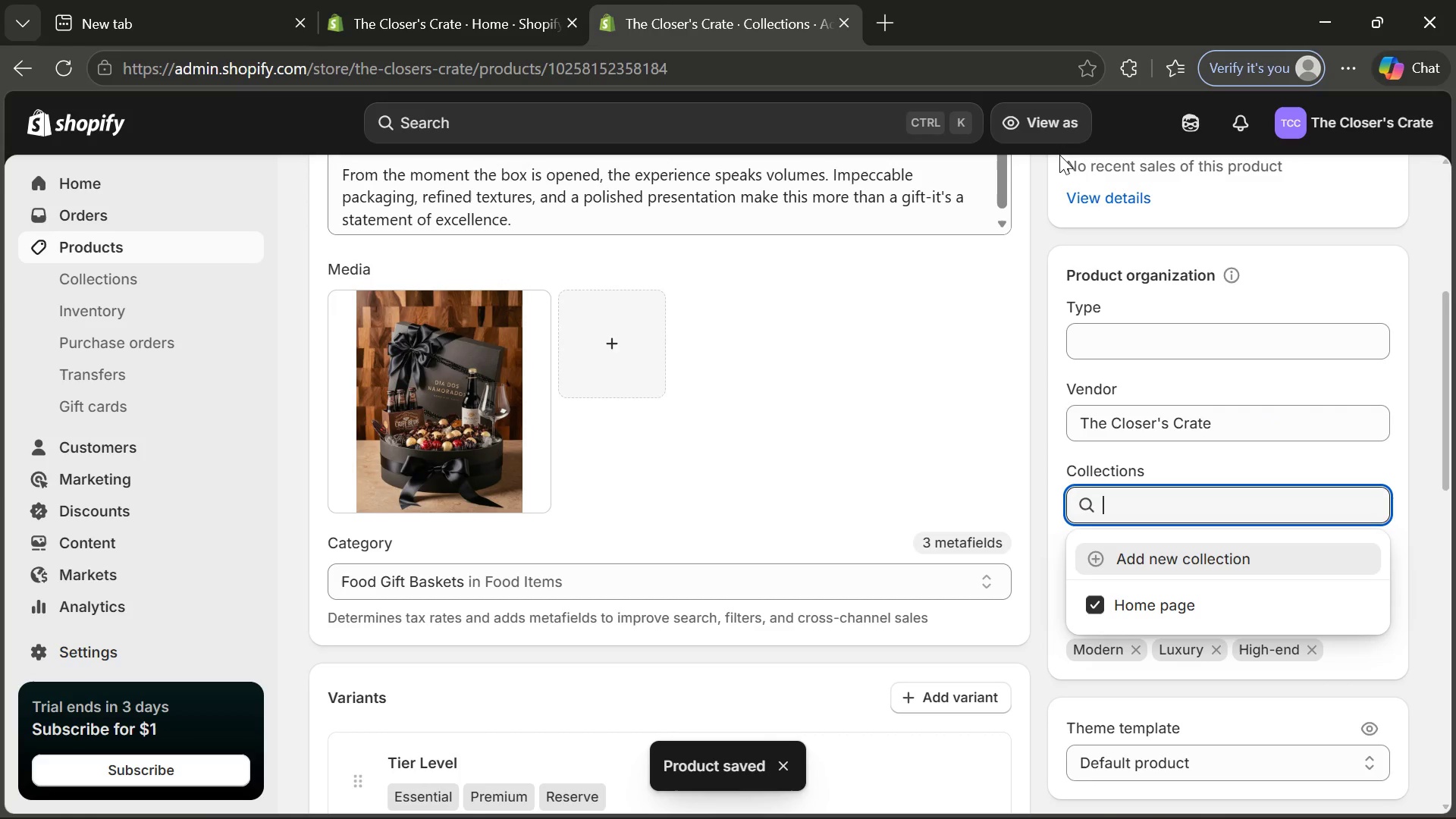 
wait(10.66)
 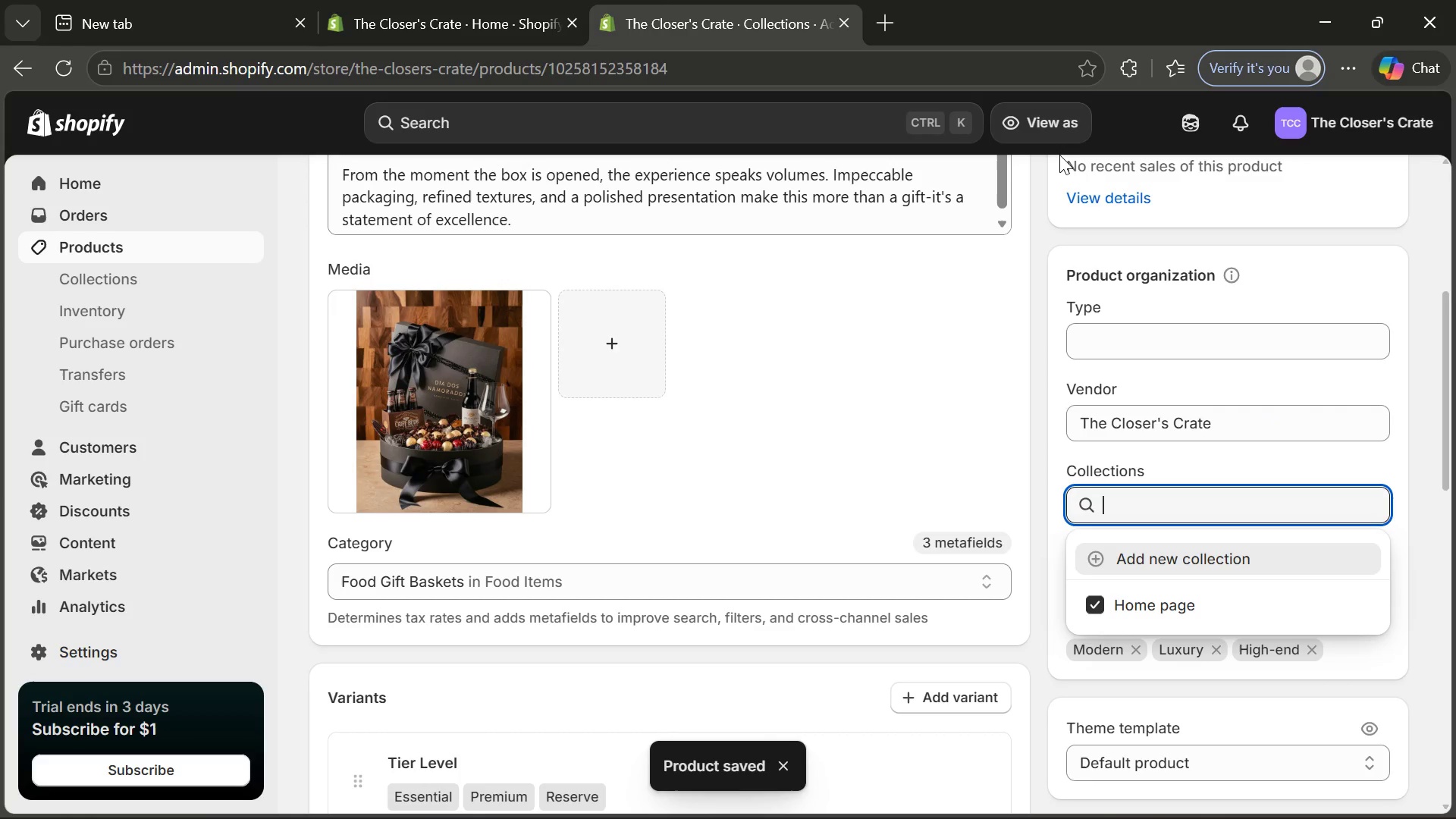 
left_click([77, 232])
 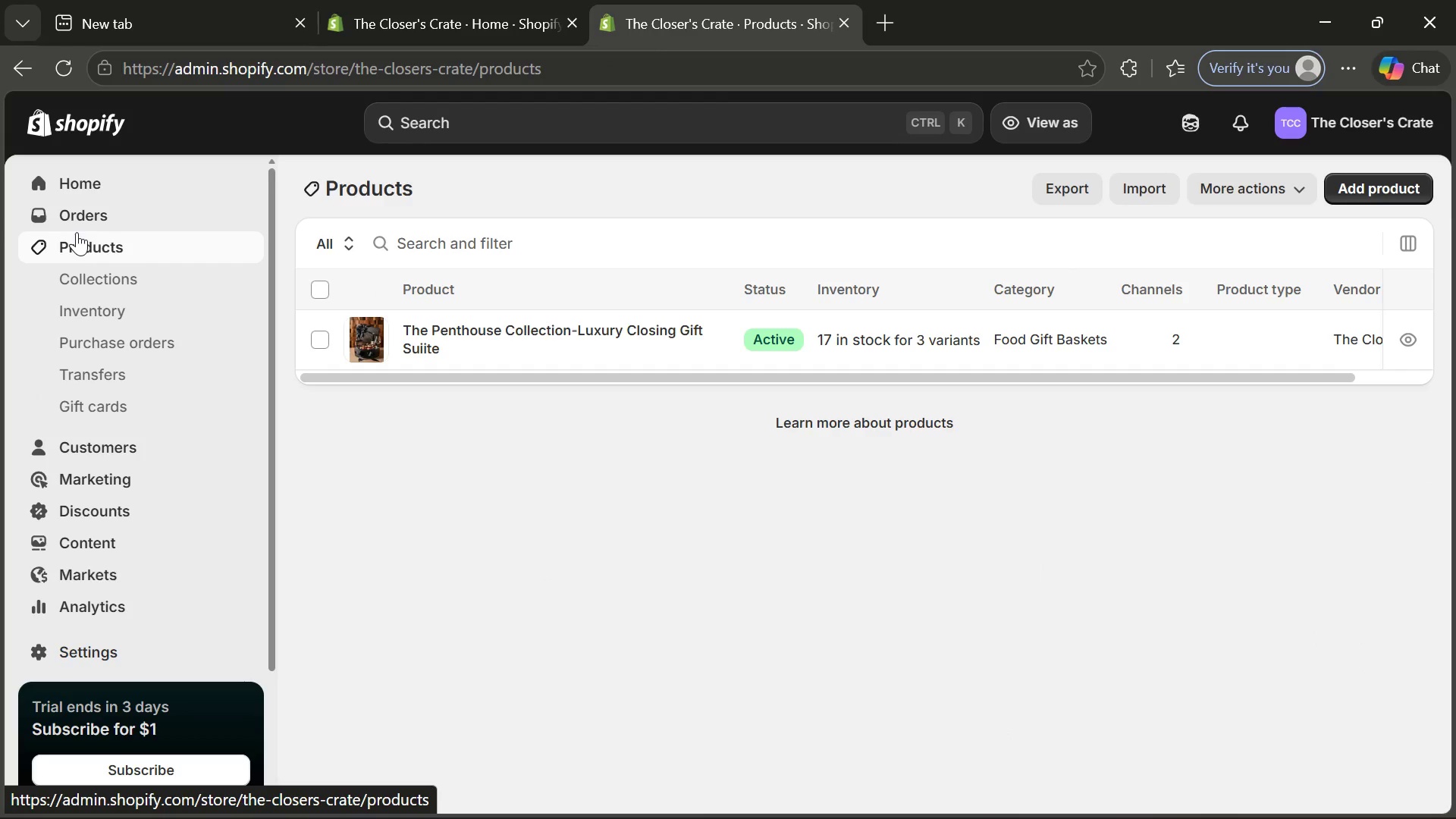 
wait(12.92)
 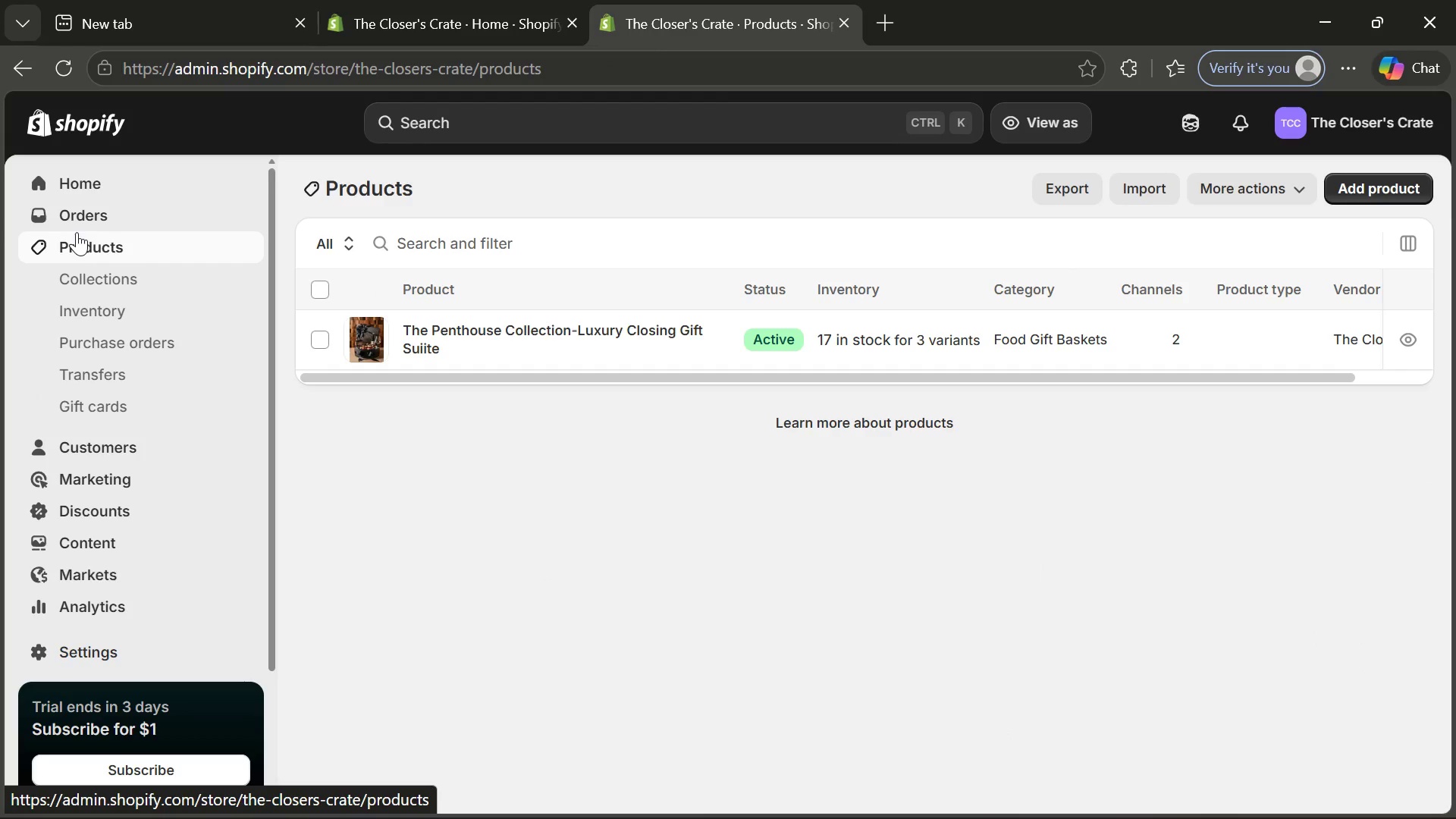 
left_click([1383, 196])
 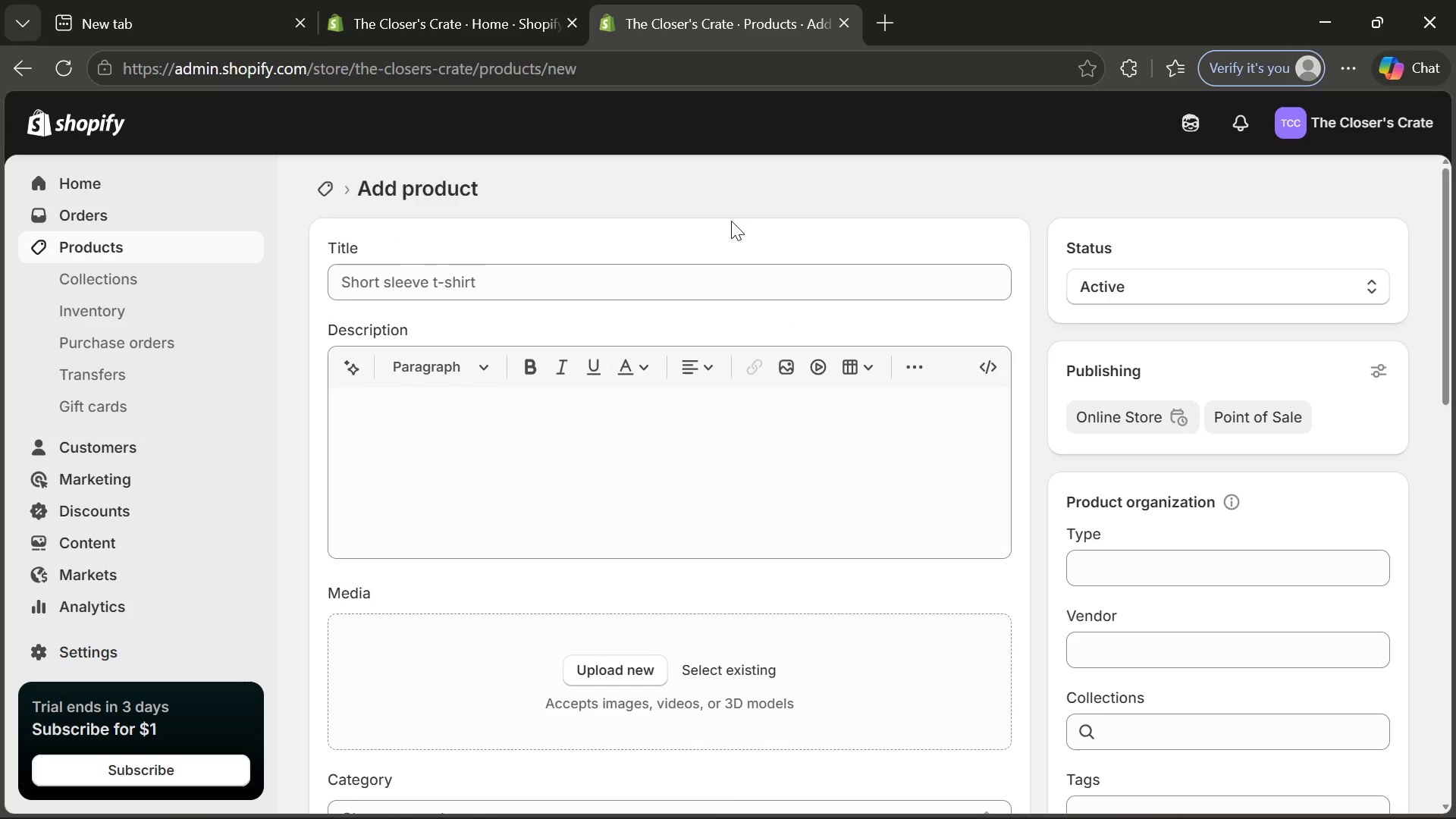 
left_click([536, 283])
 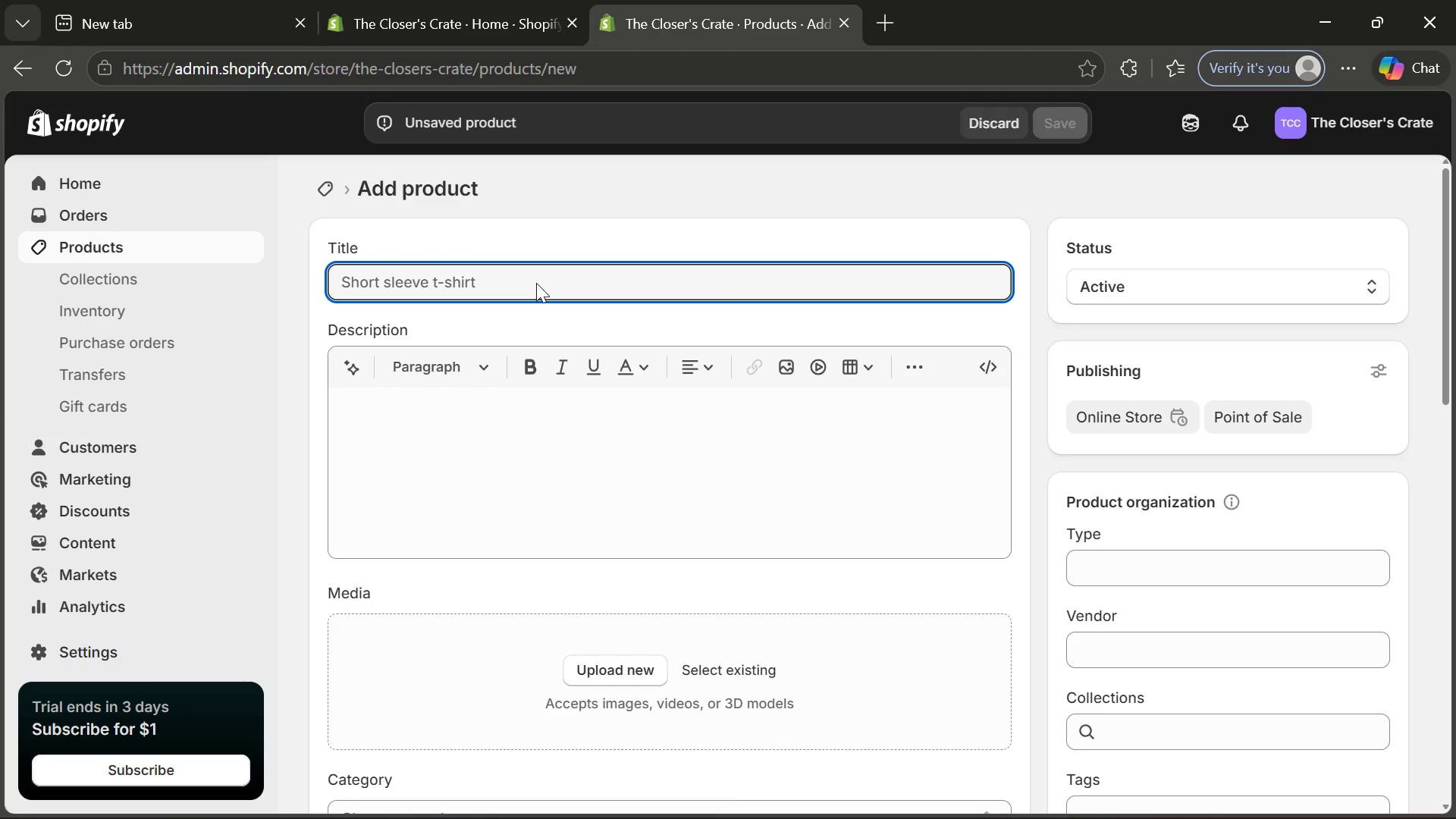 
type(The Sub)
 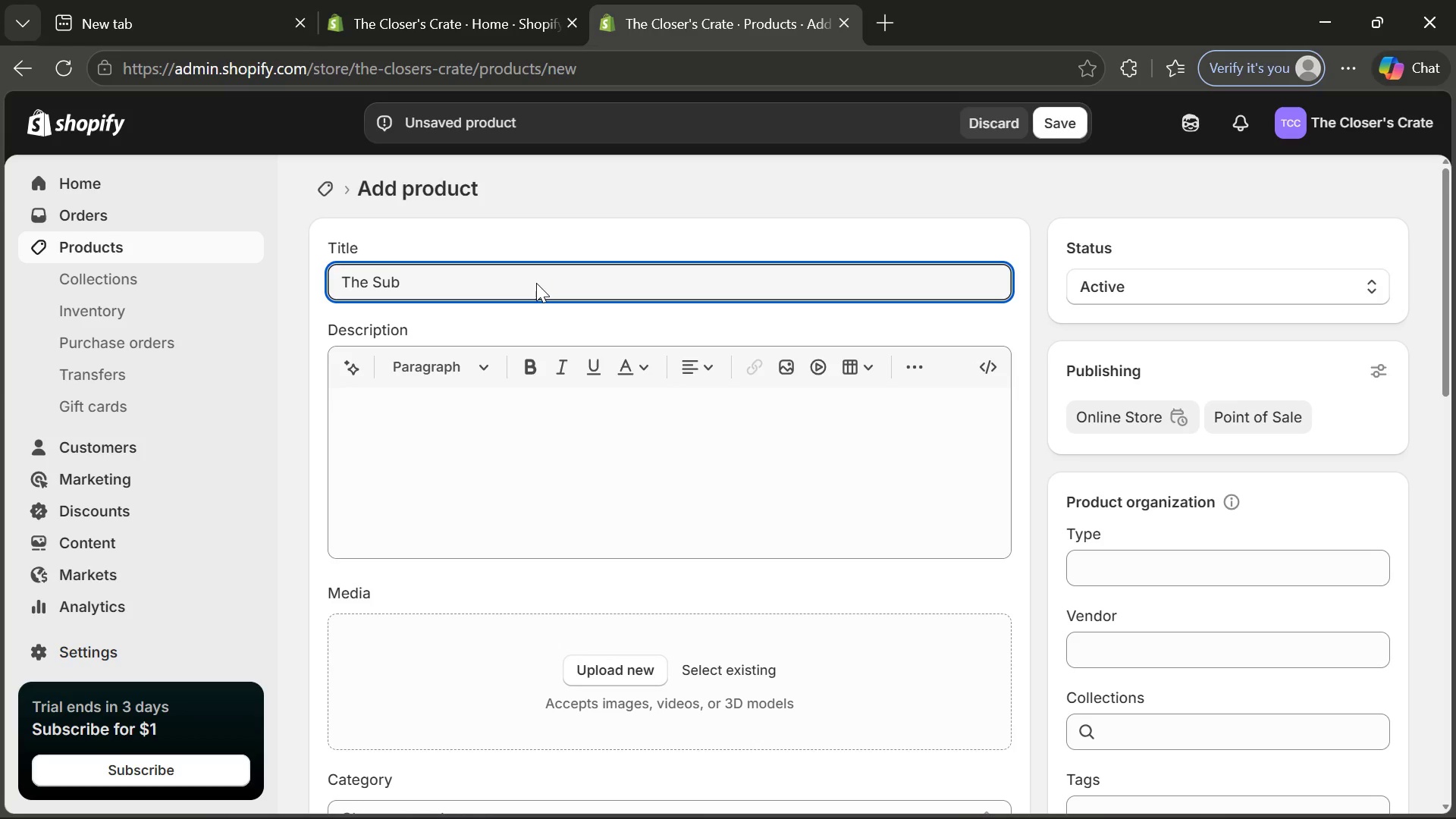 
type(urban Welcome-New Home F)
key(Backspace)
type(Gift Suite)
 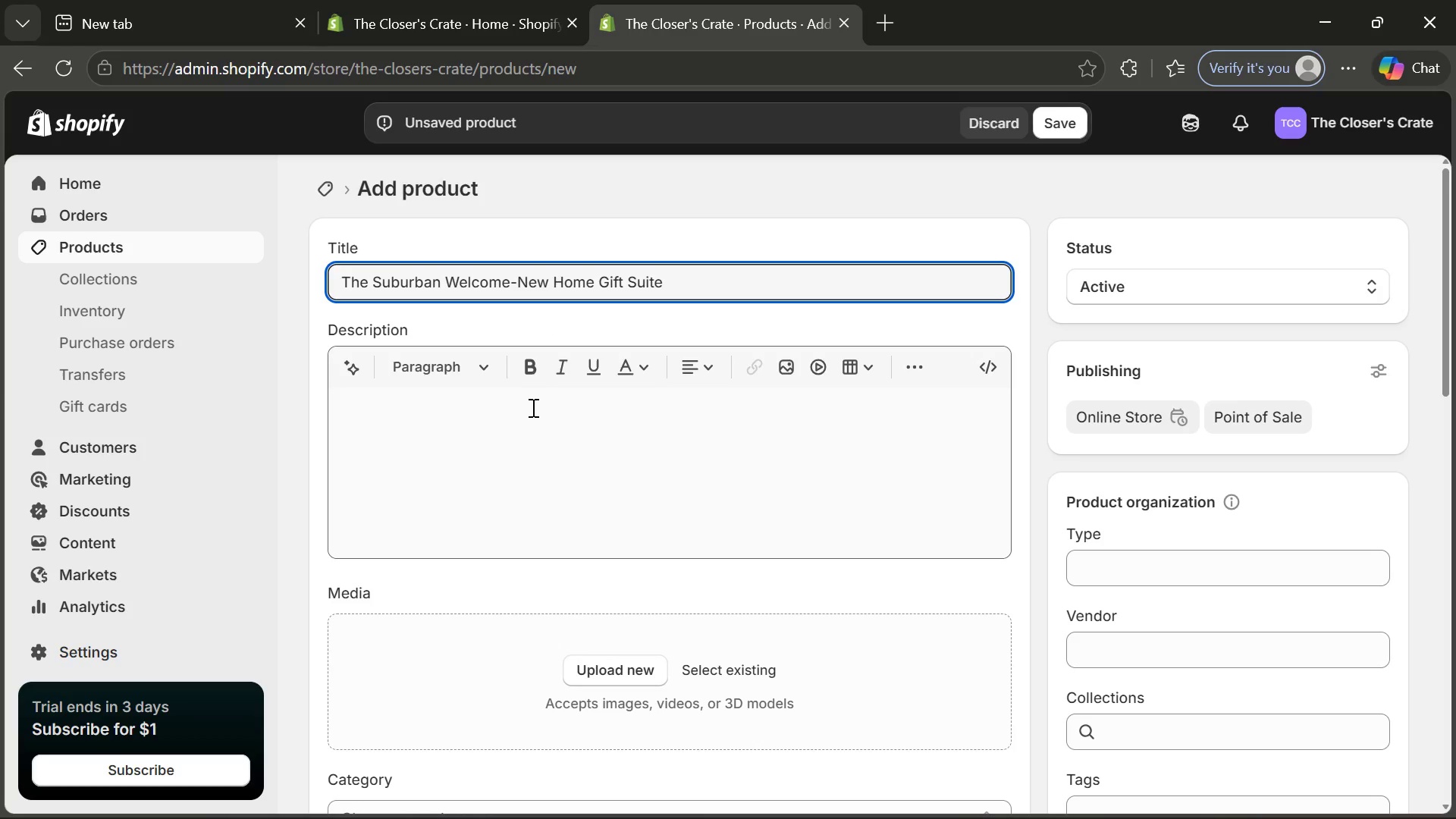 
left_click([532, 407])
 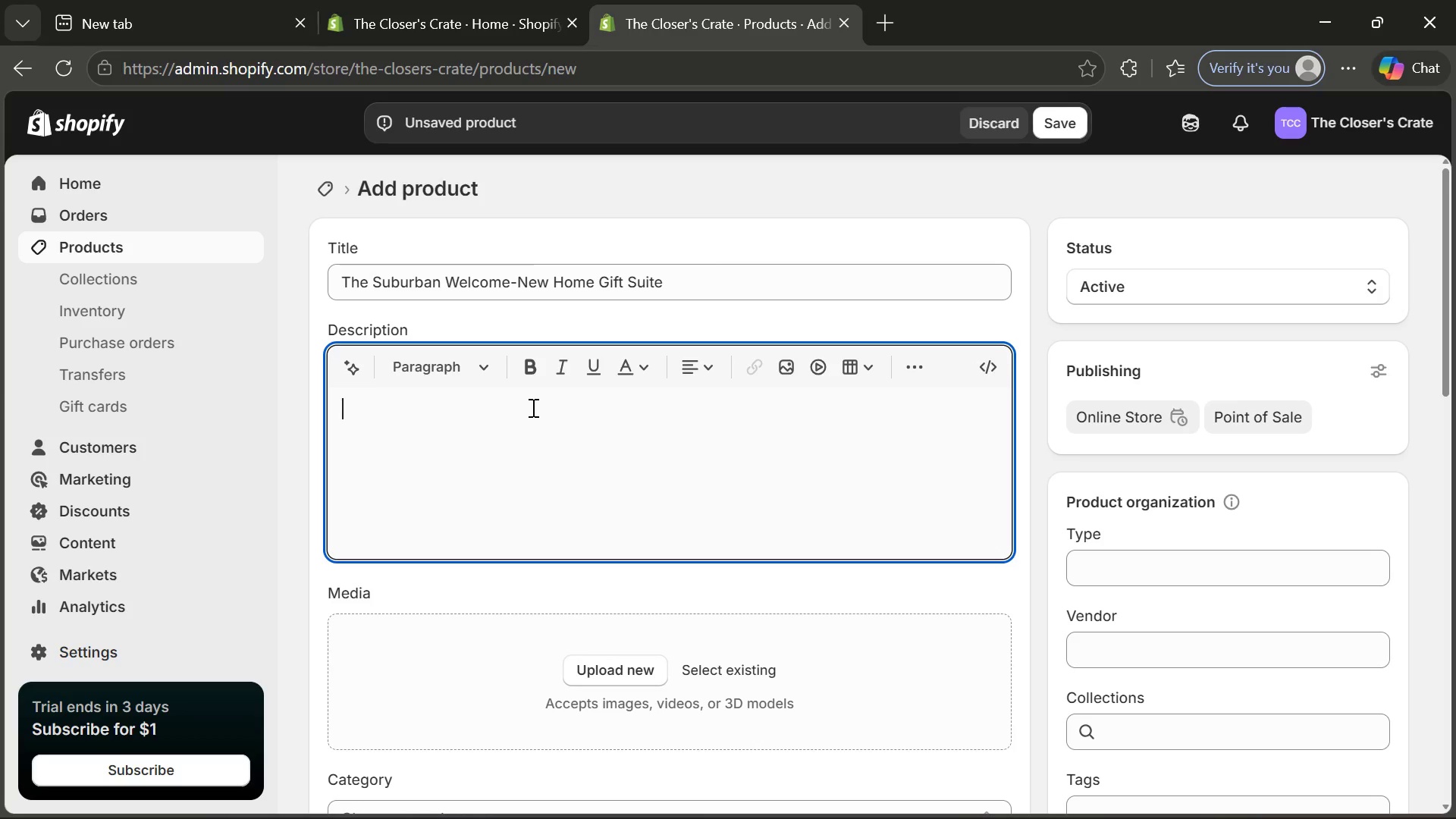 
type(The Suburban Welcome is craftes)
key(Backspace)
type(d for families stepping into comfort and new beginners. )
key(Backspace)
key(Backspace)
type(nings. This warm and living gift suite is perfect for creating)
 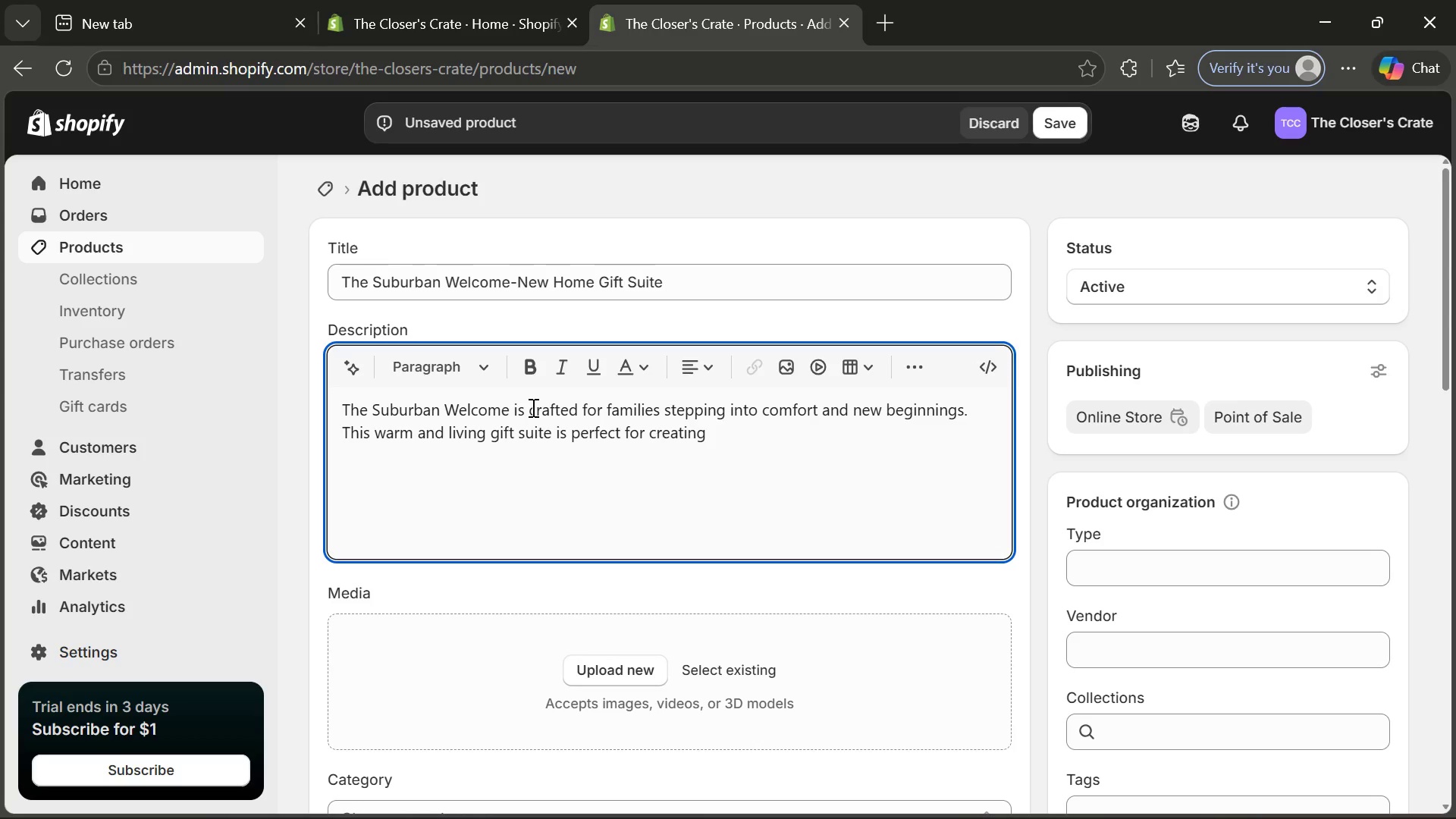 
type( a sense of home frome the )
 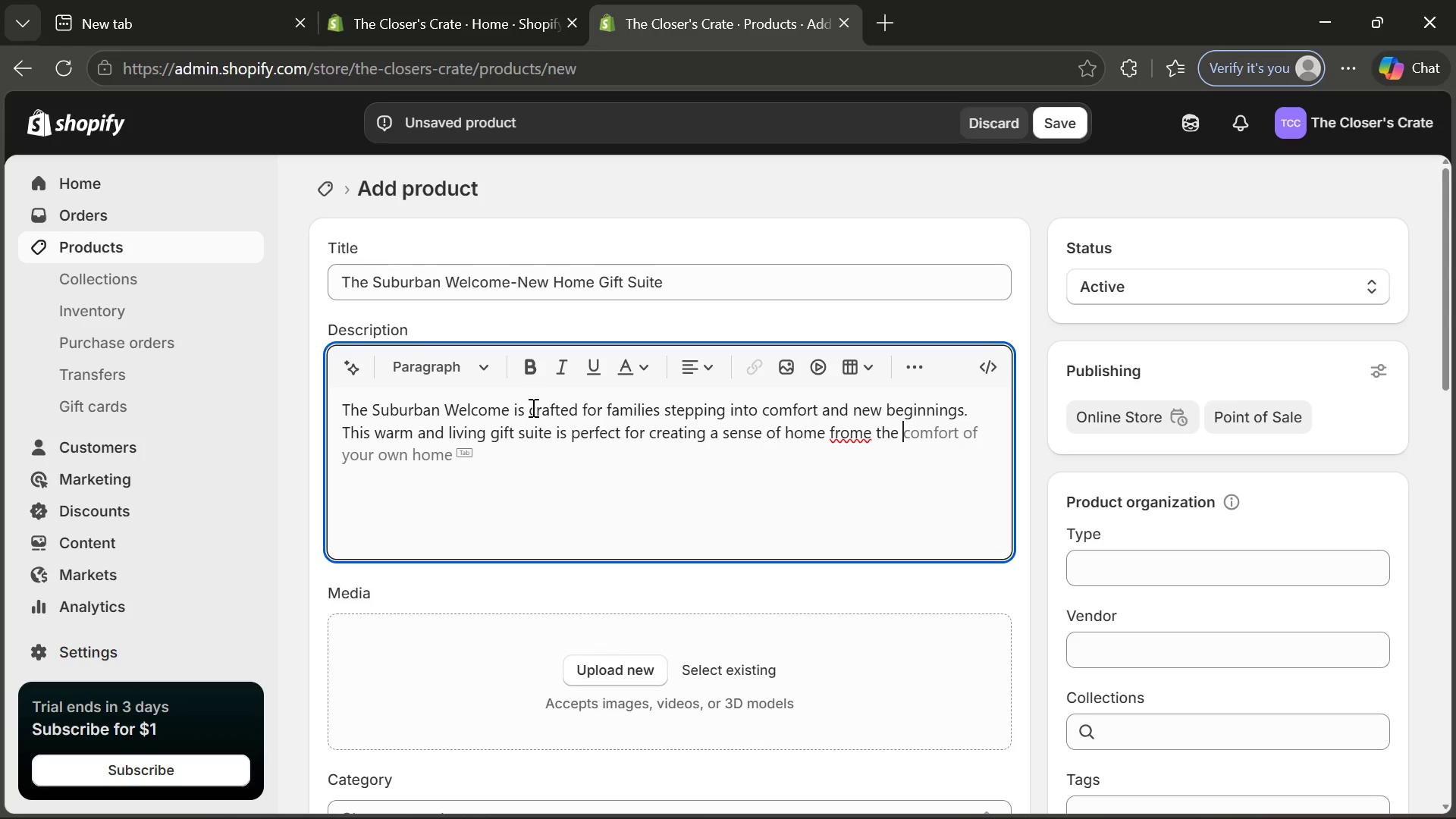 
wait(8.33)
 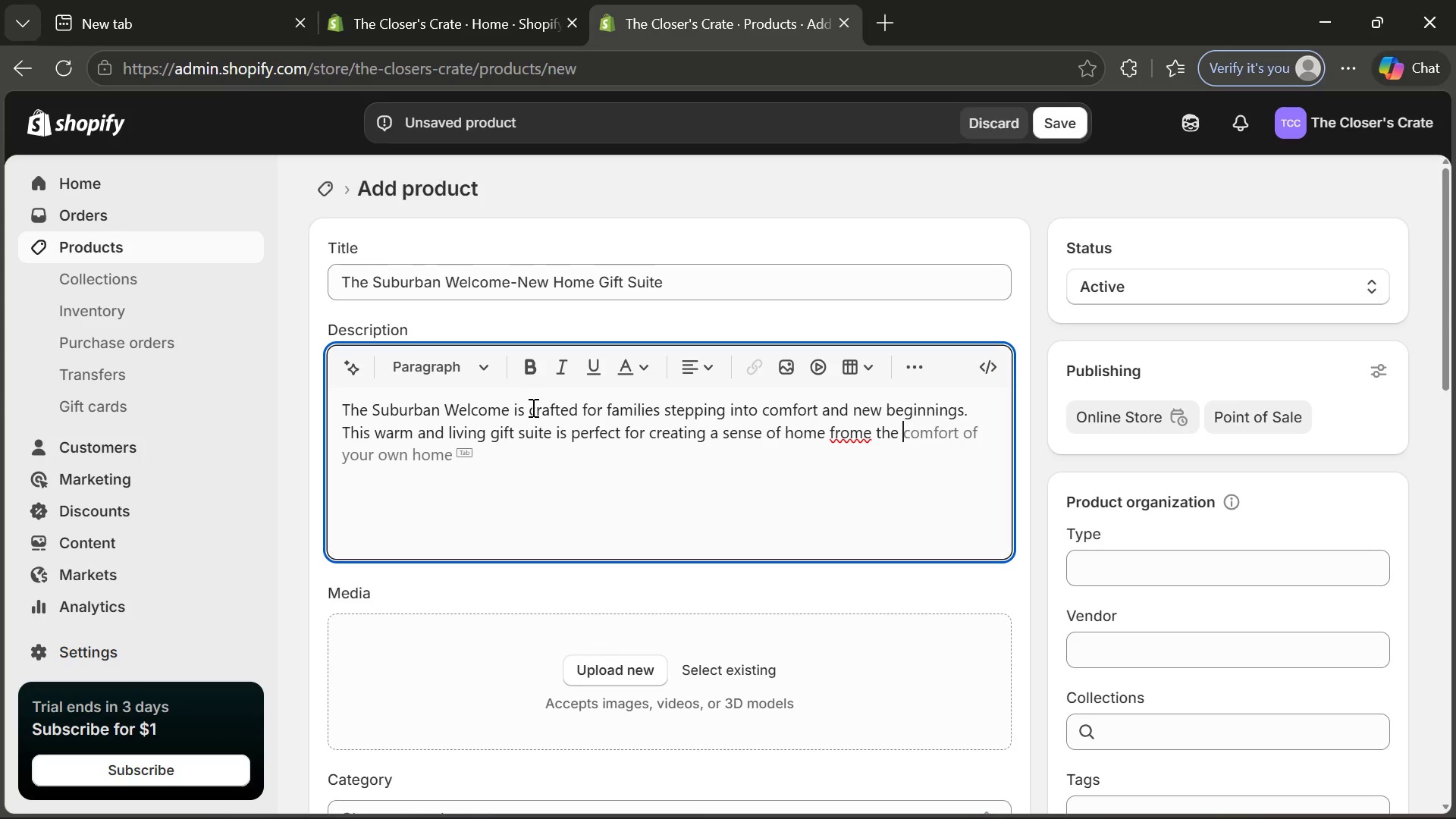 
left_click([868, 430])
 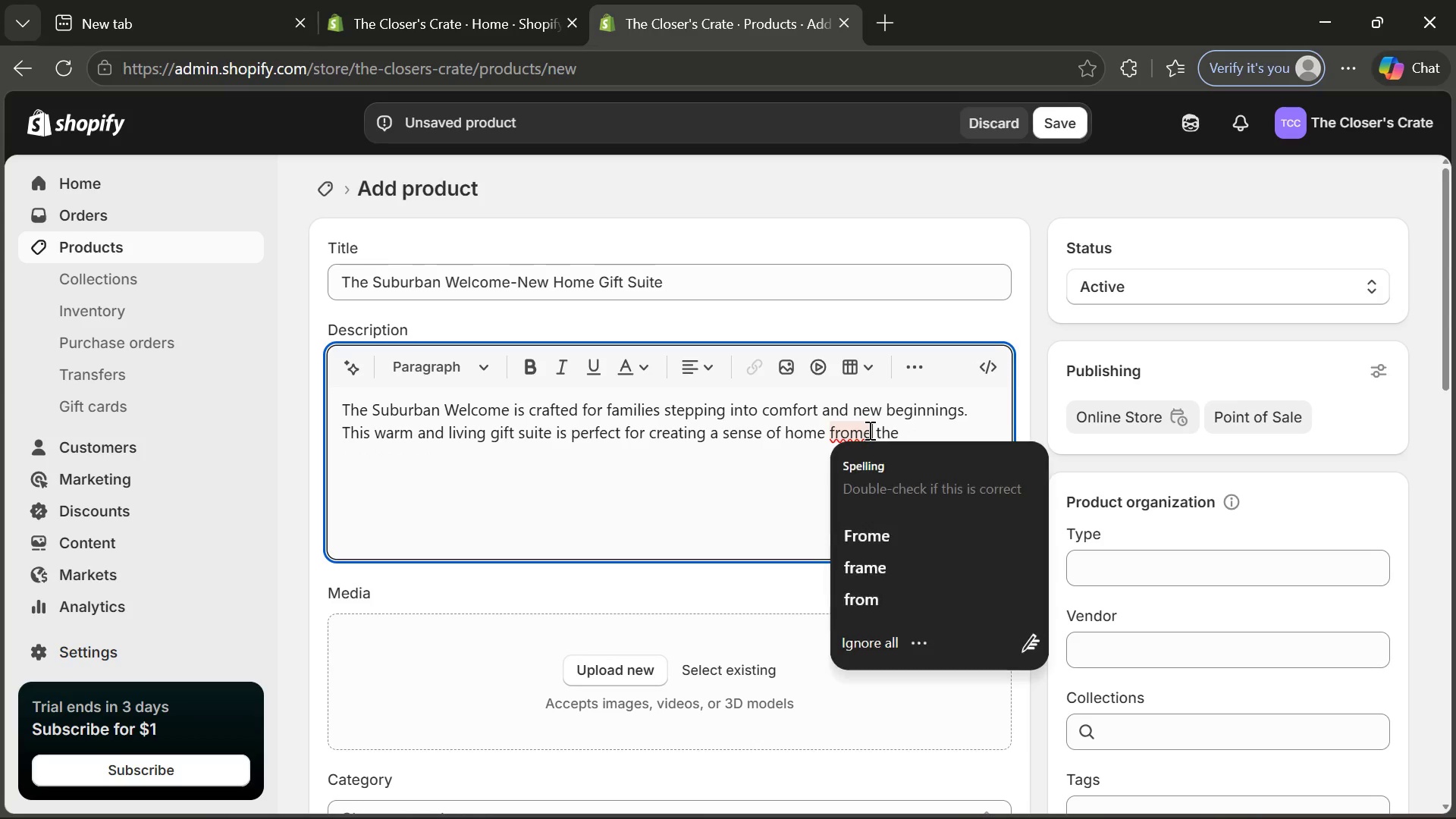 
key(Backspace)
 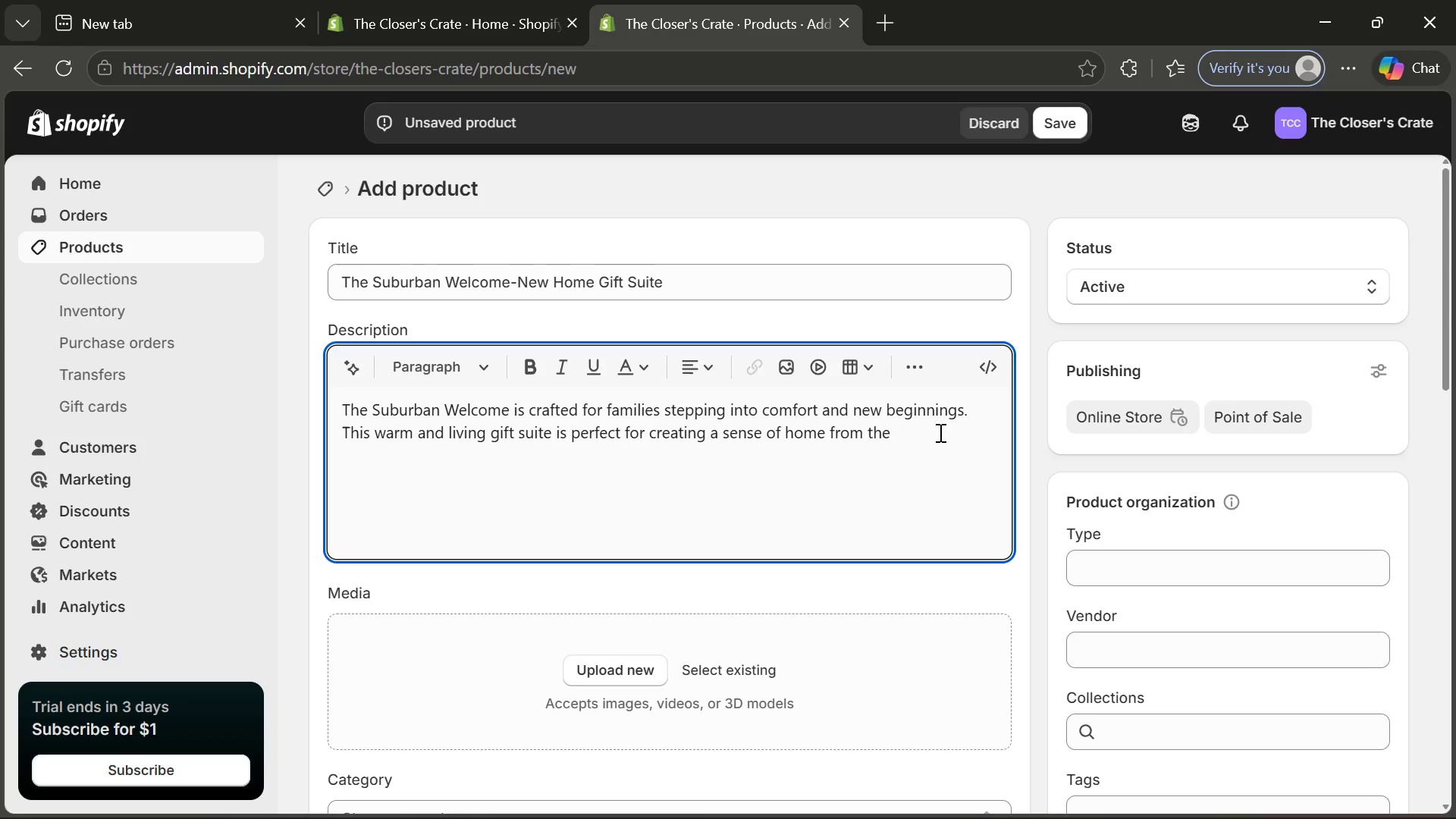 
left_click([933, 431])
 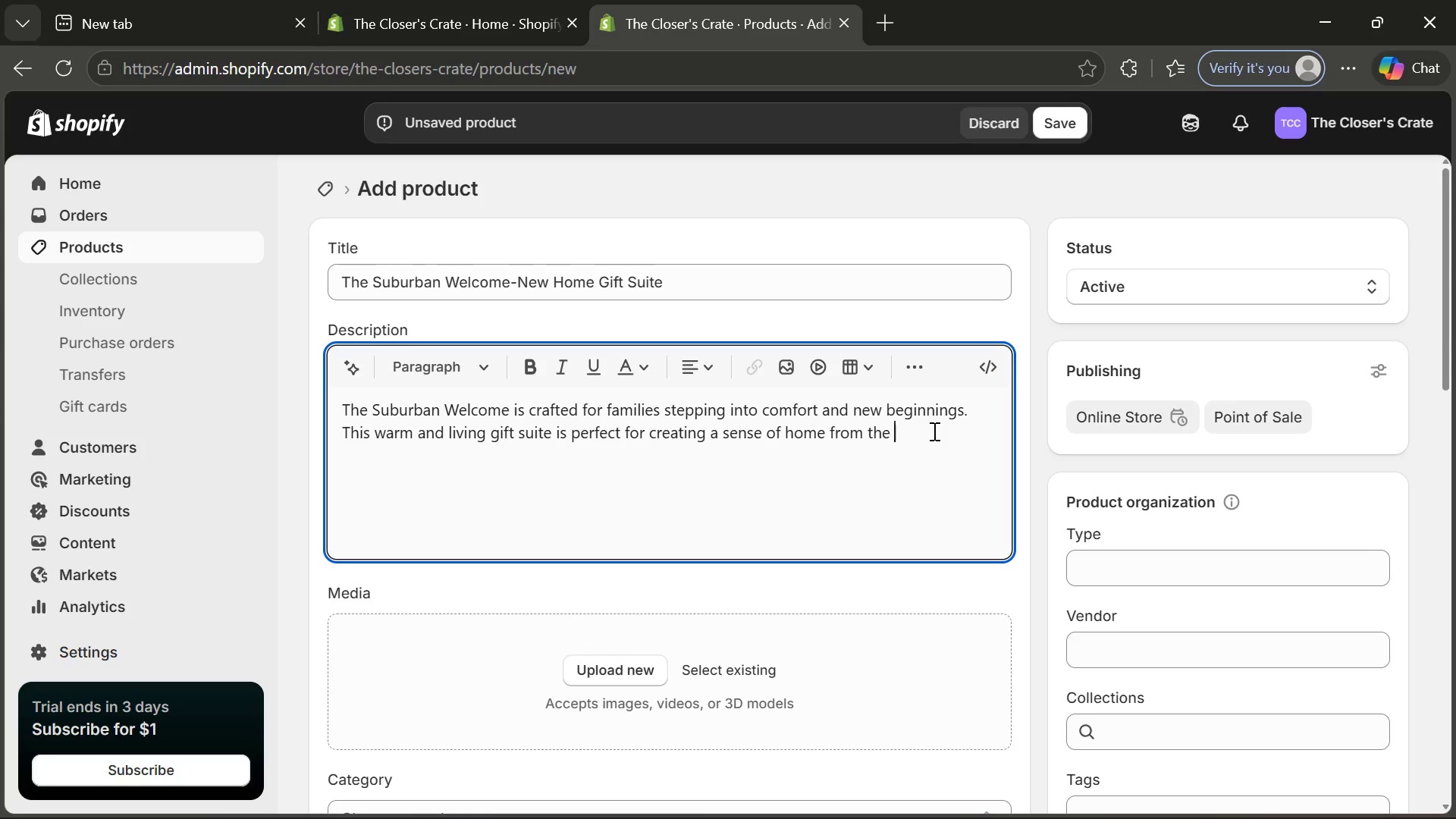 
wait(6.81)
 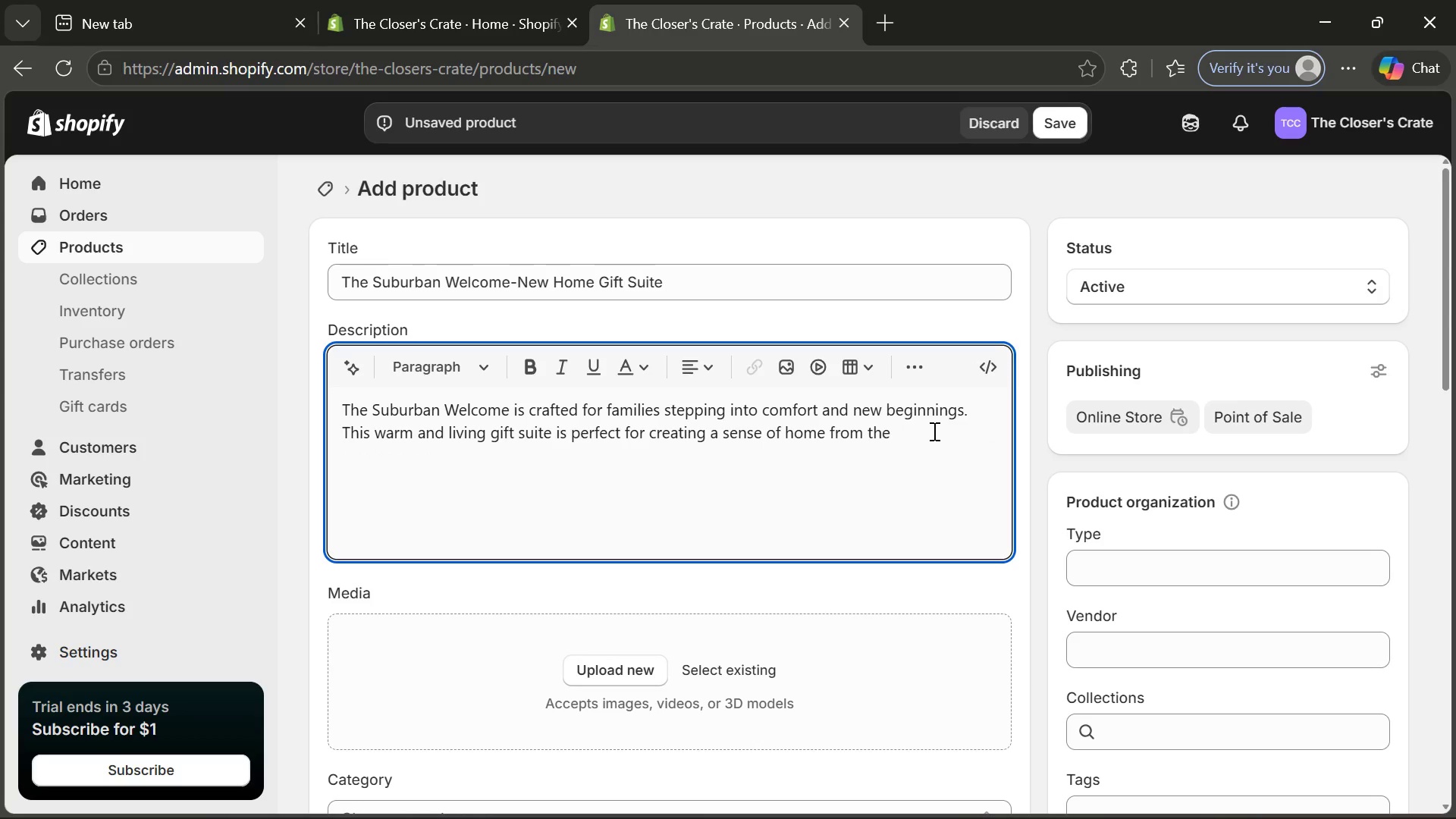 
type(vert )
key(Backspace)
key(Backspace)
type(y first day.)
 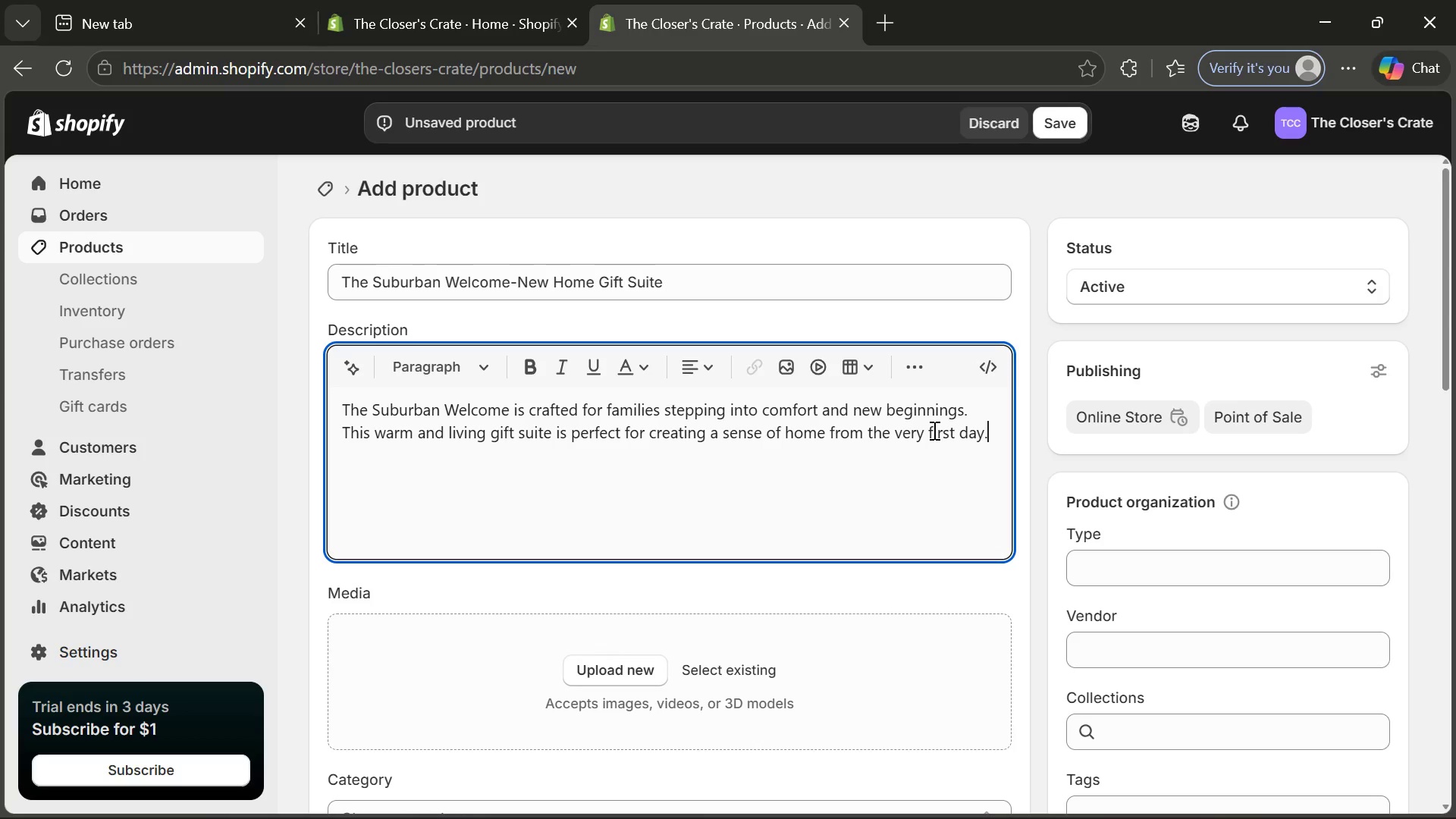 
key(Enter)
 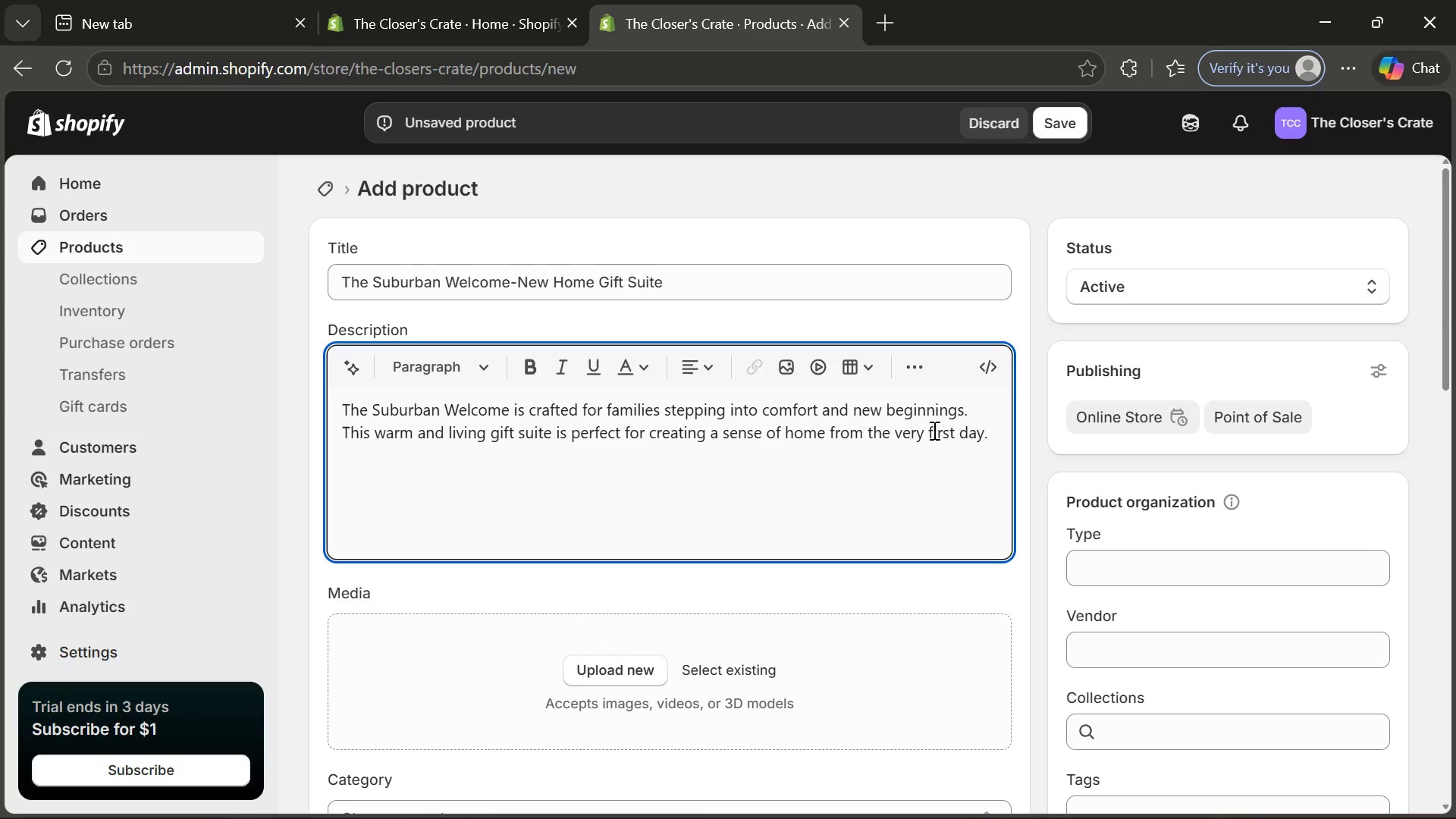 
type(Featuring coy and practical)
 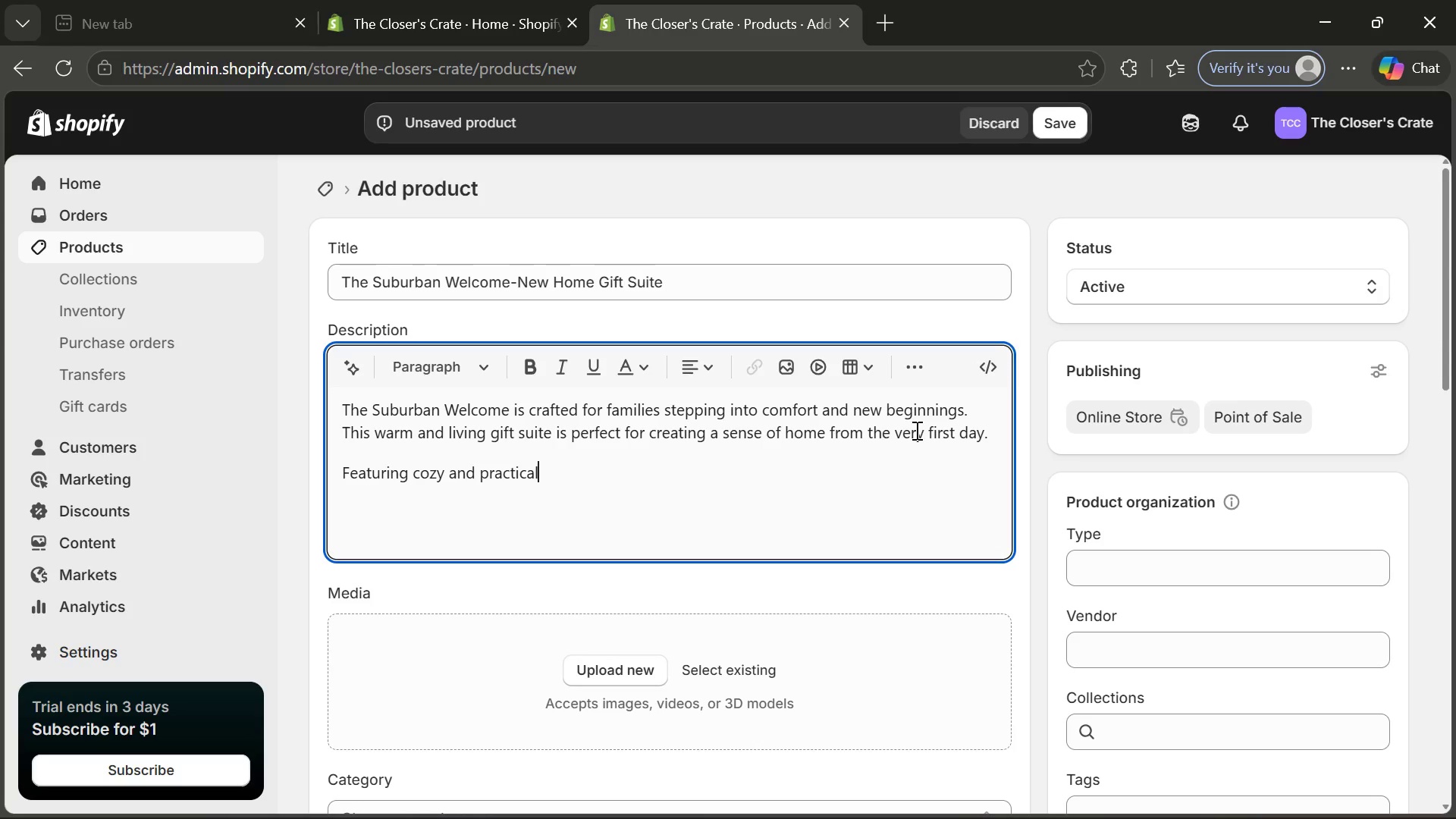 
wait(5.89)
 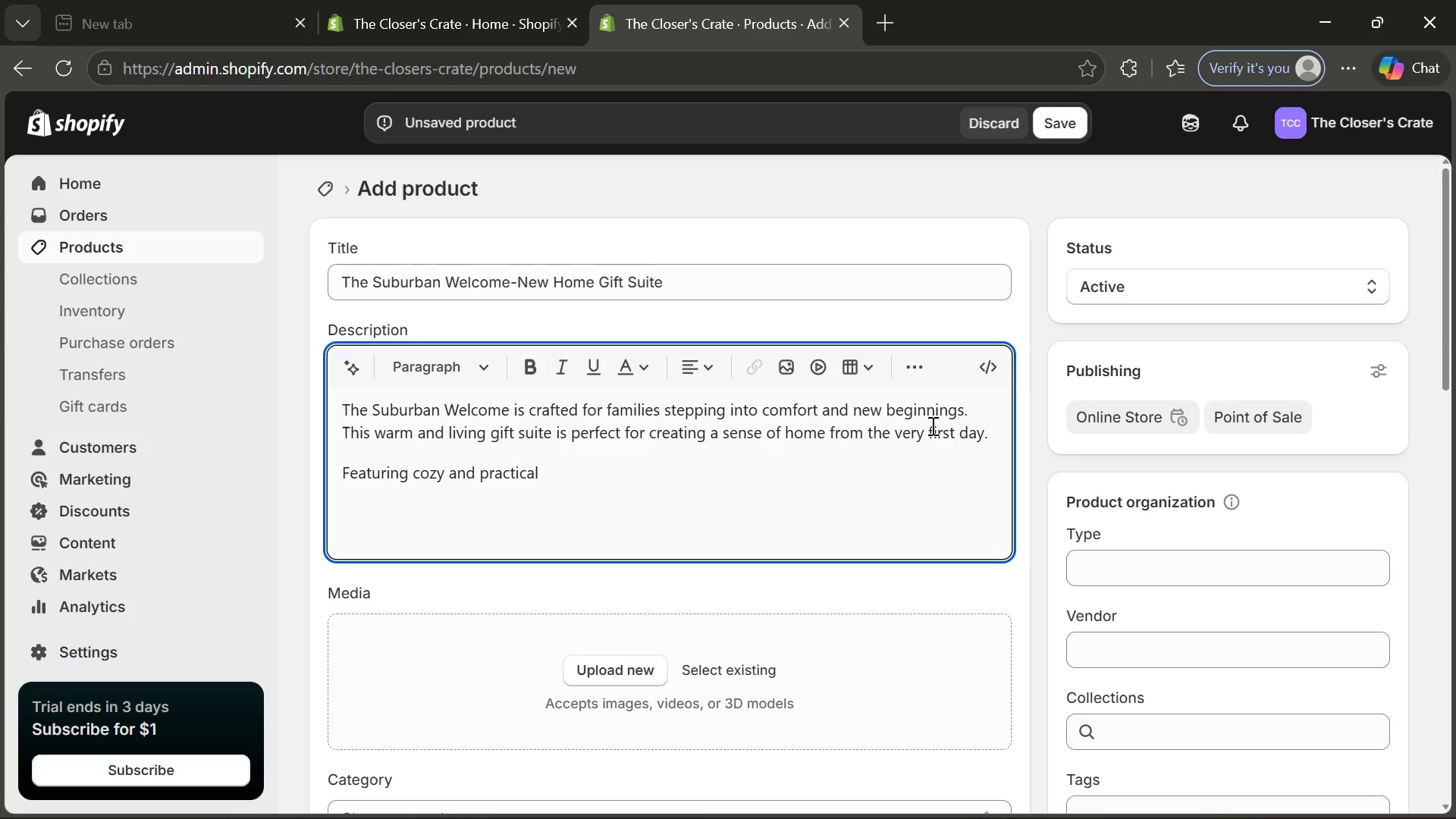 
mouse_move([1295, 769])
 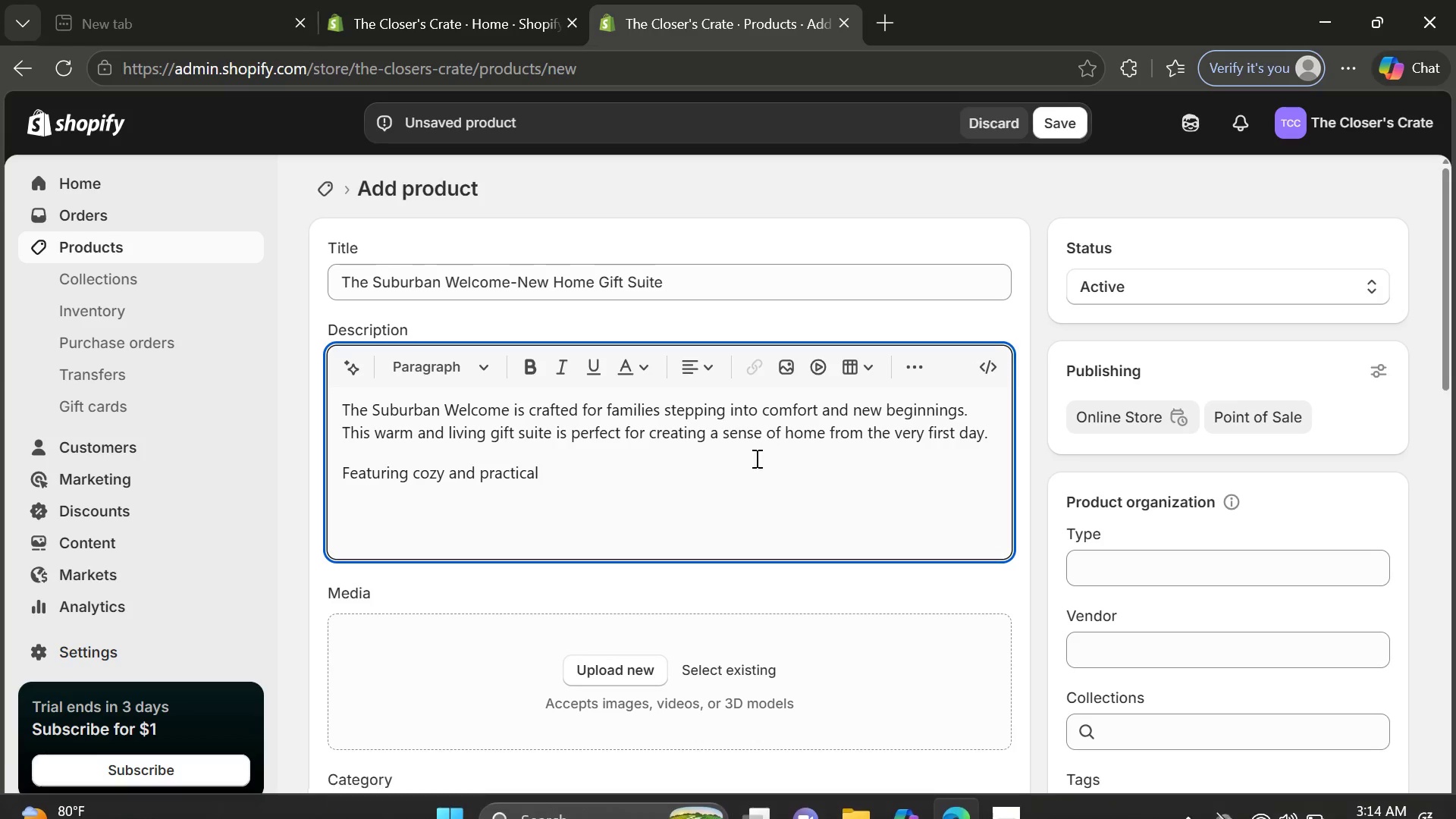 
type( essentials, this collection blends functionality with thoughtful design. Each item contri)
 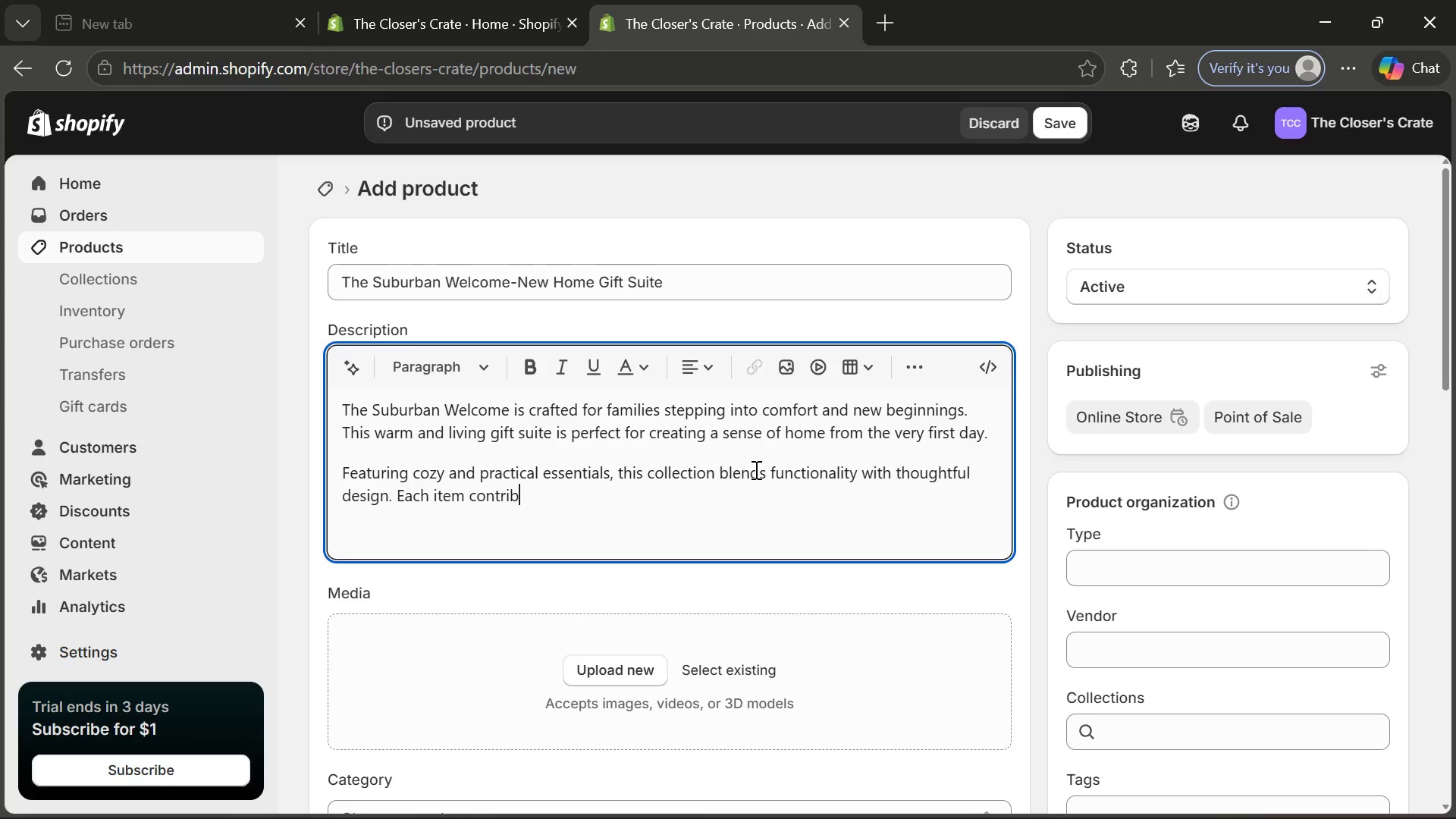 
type(butes )
 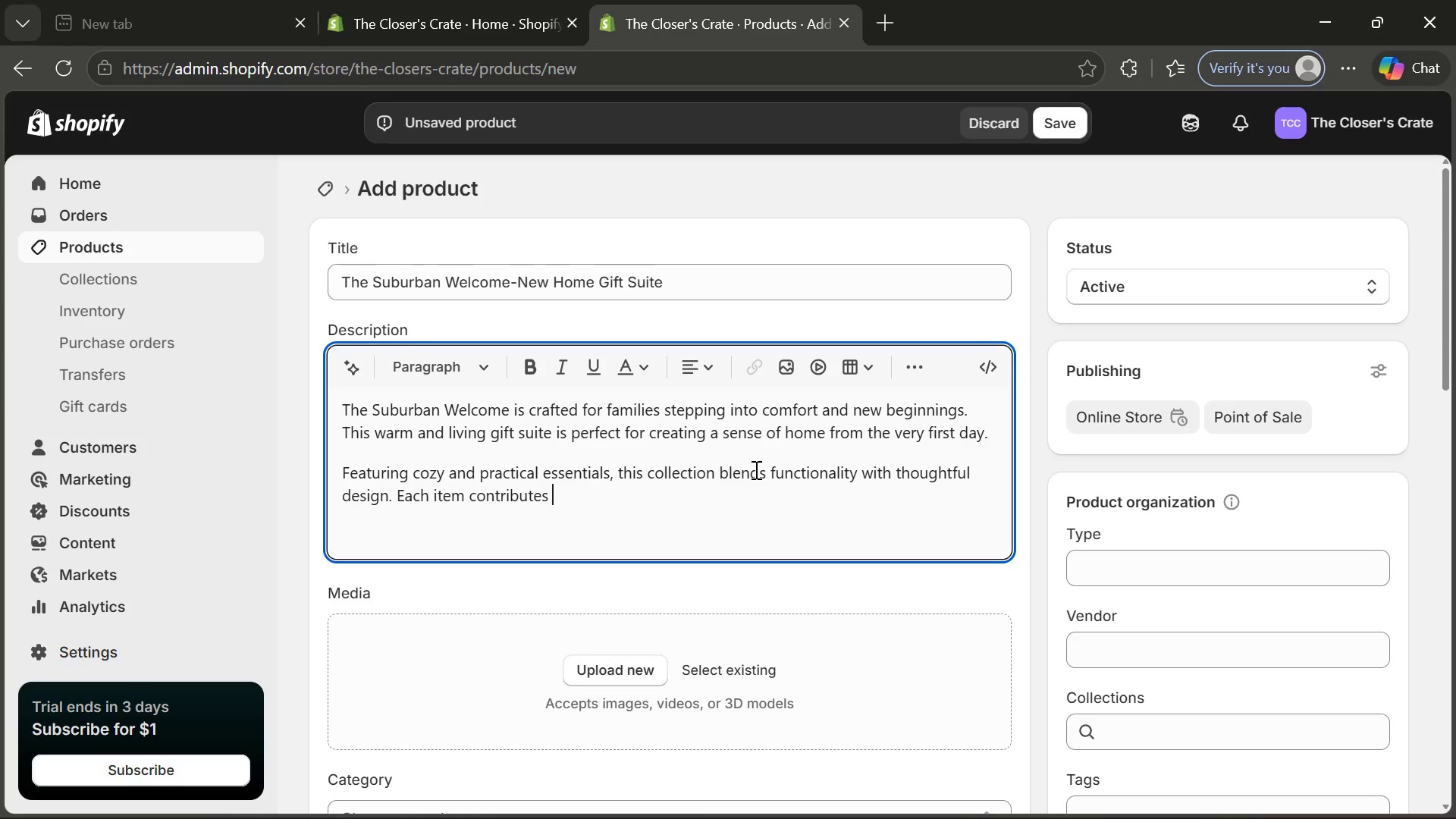 
type(to am= welcoming atmosphere, making )
 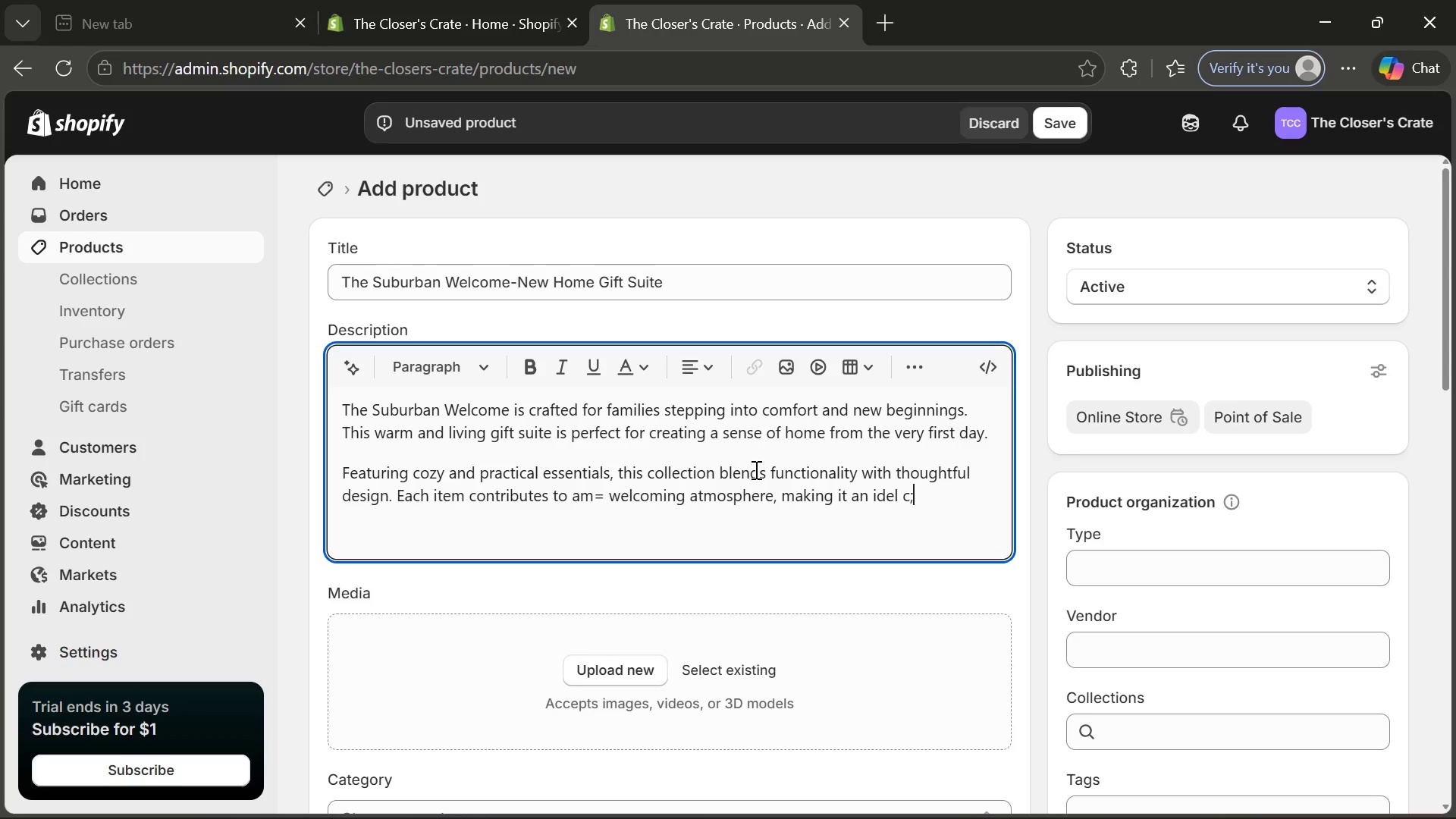 
wait(12.86)
 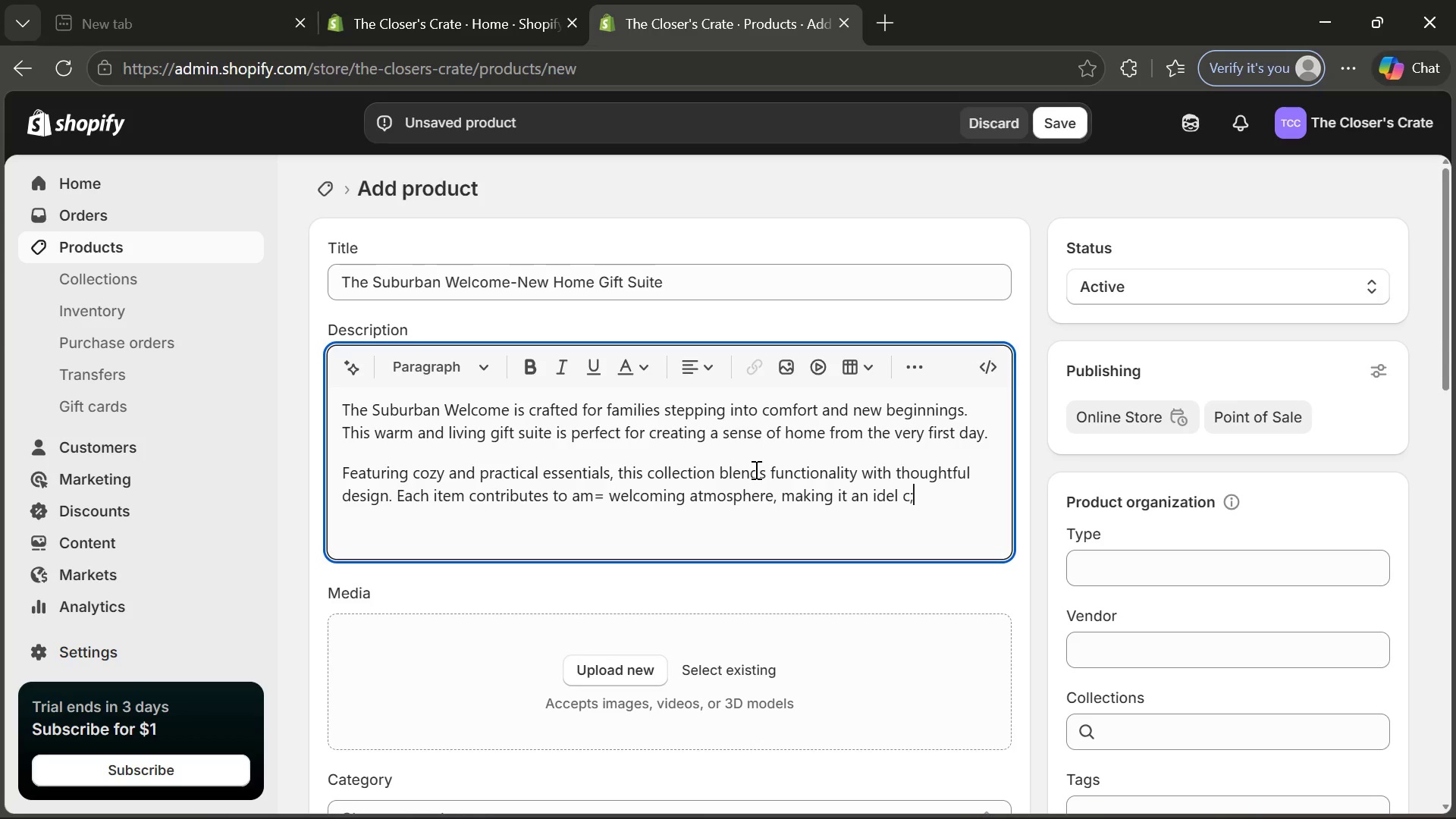 
type(gift for suburban g)
key(Backspace)
type(homeowners.)
 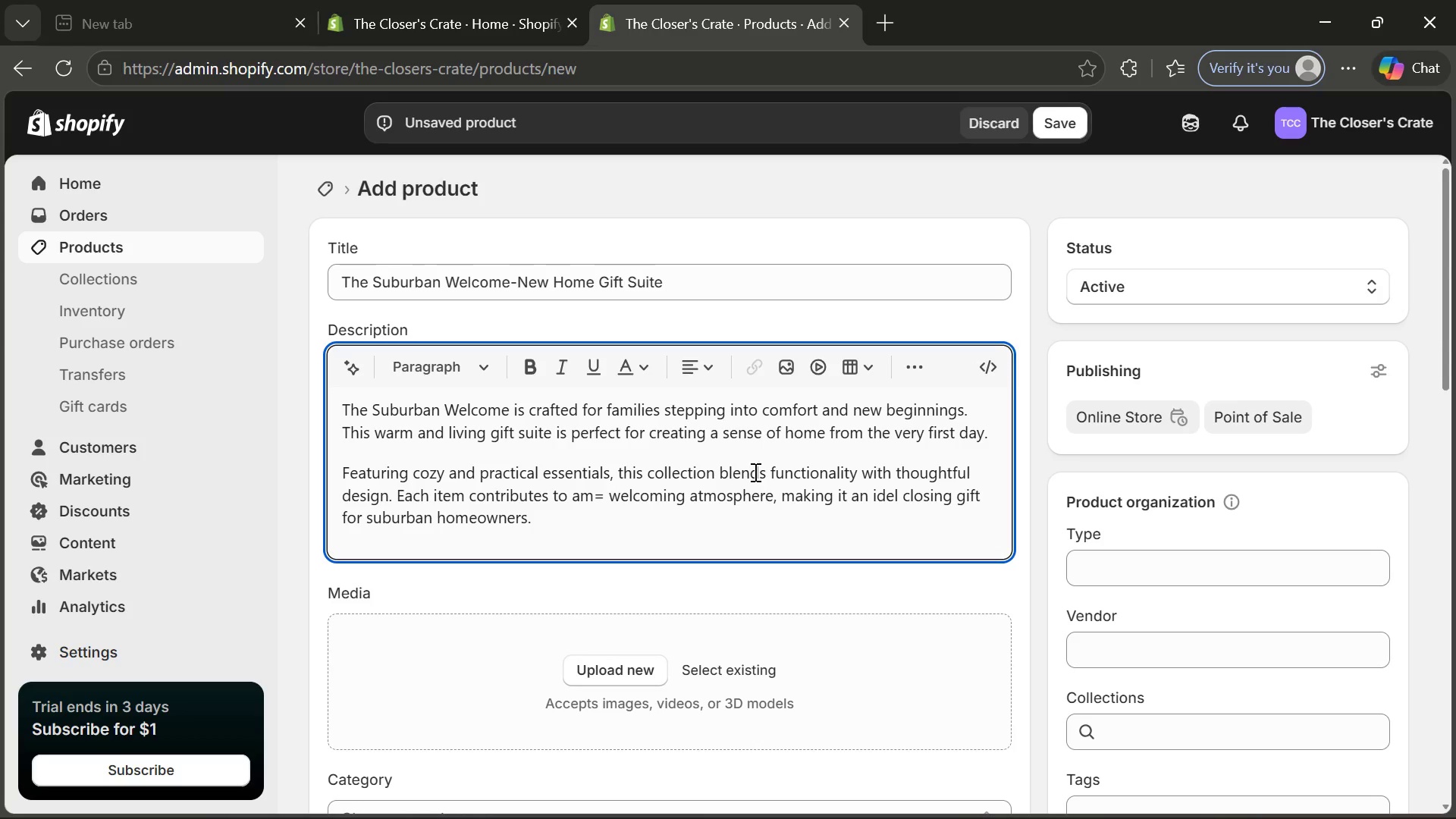 
key(Enter)
 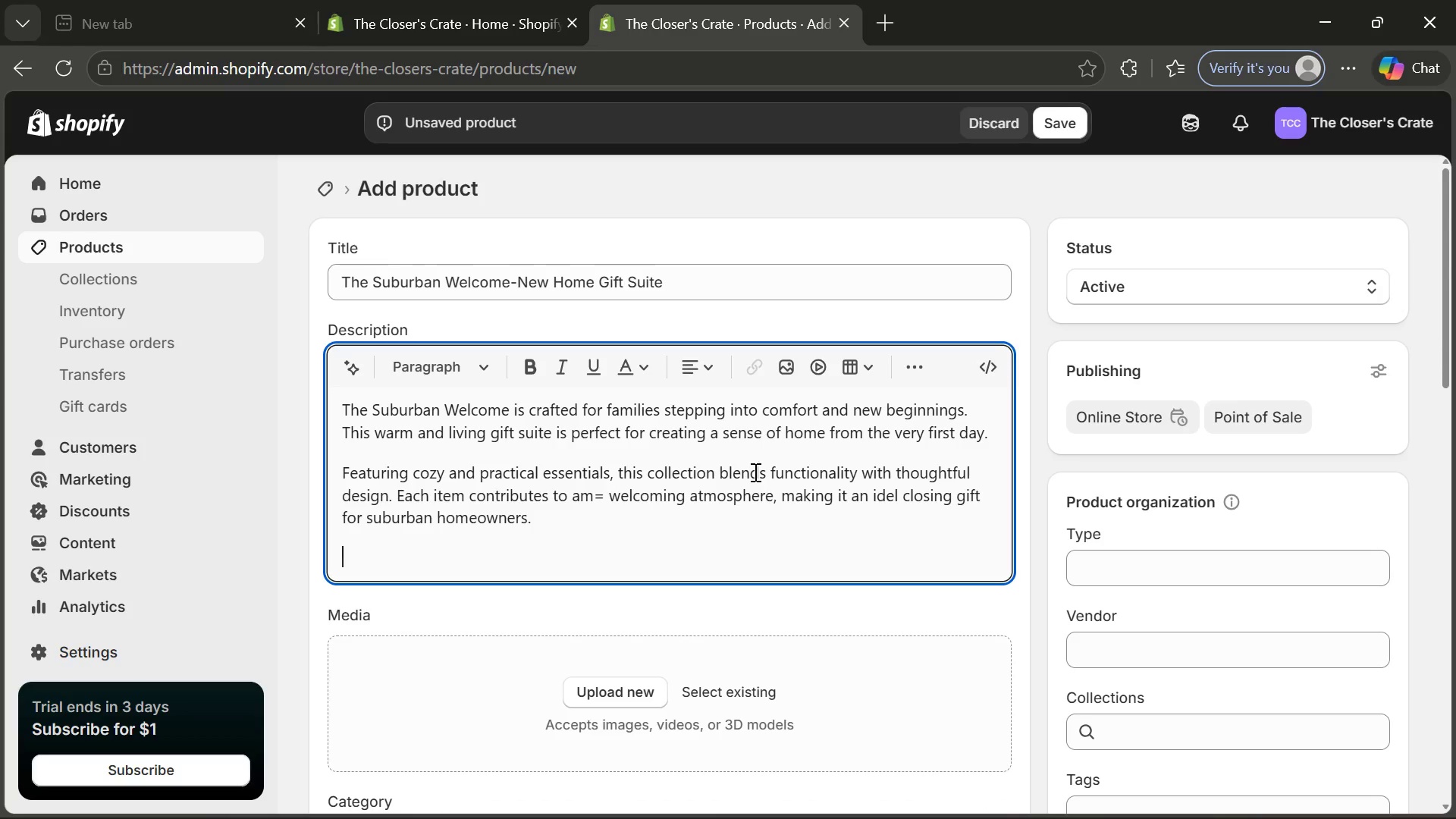 
type(The unboxing experience is box=th comforting and memorable )
key(Backspace)
type(, )
 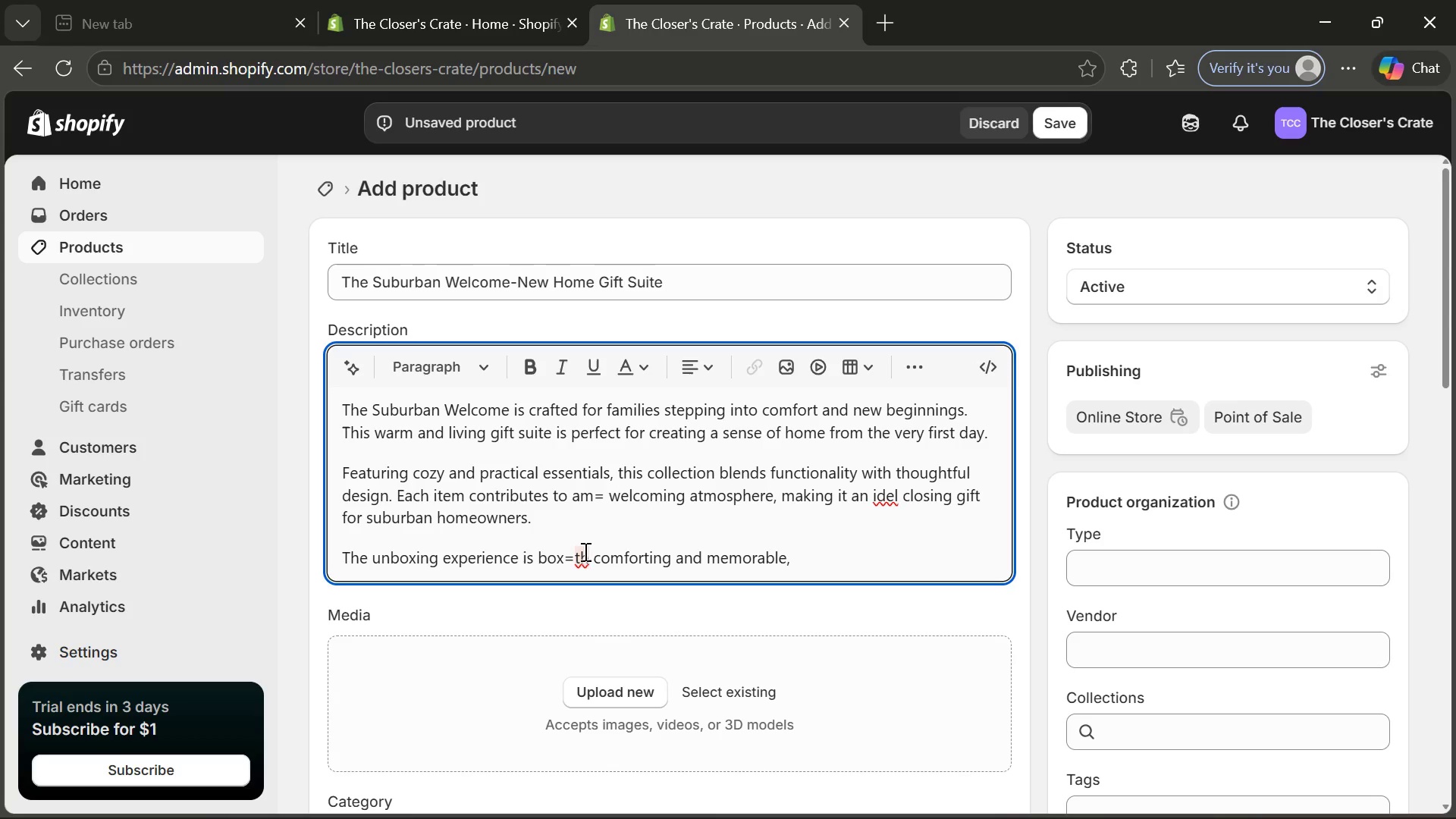 
left_click([577, 551])
 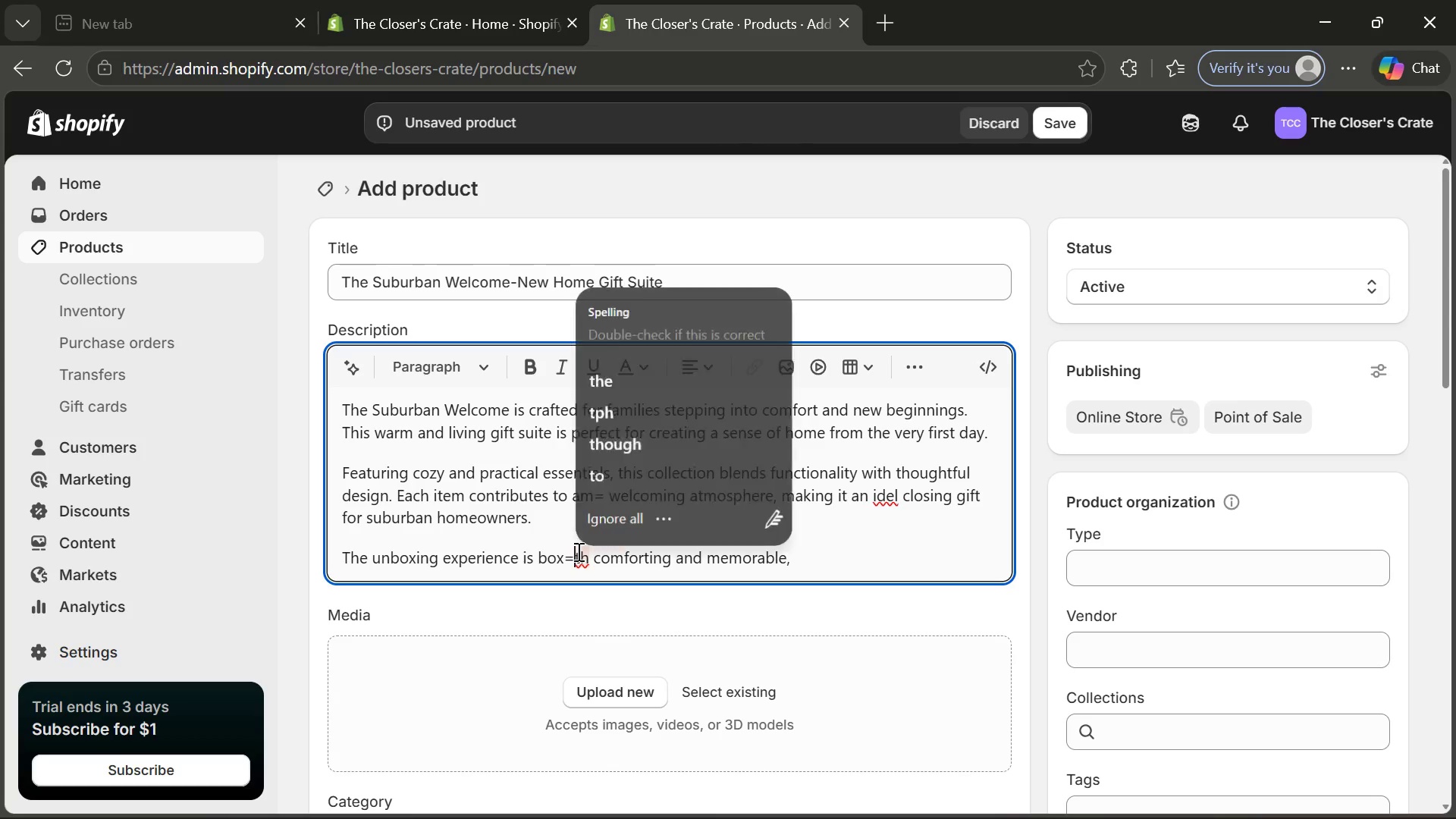 
key(Control+ControlLeft)
 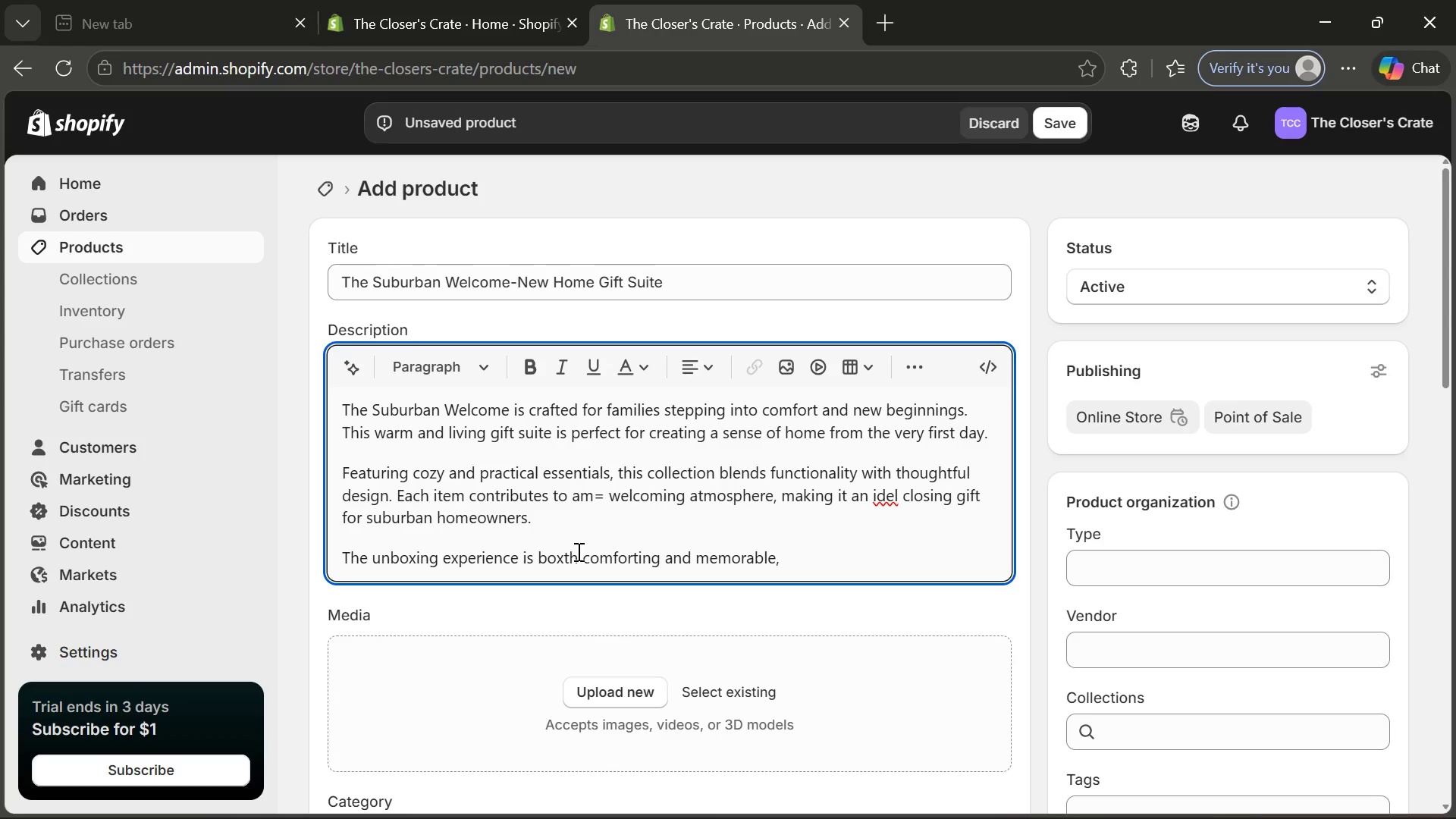 
key(Alt+Control+AltLeft)
 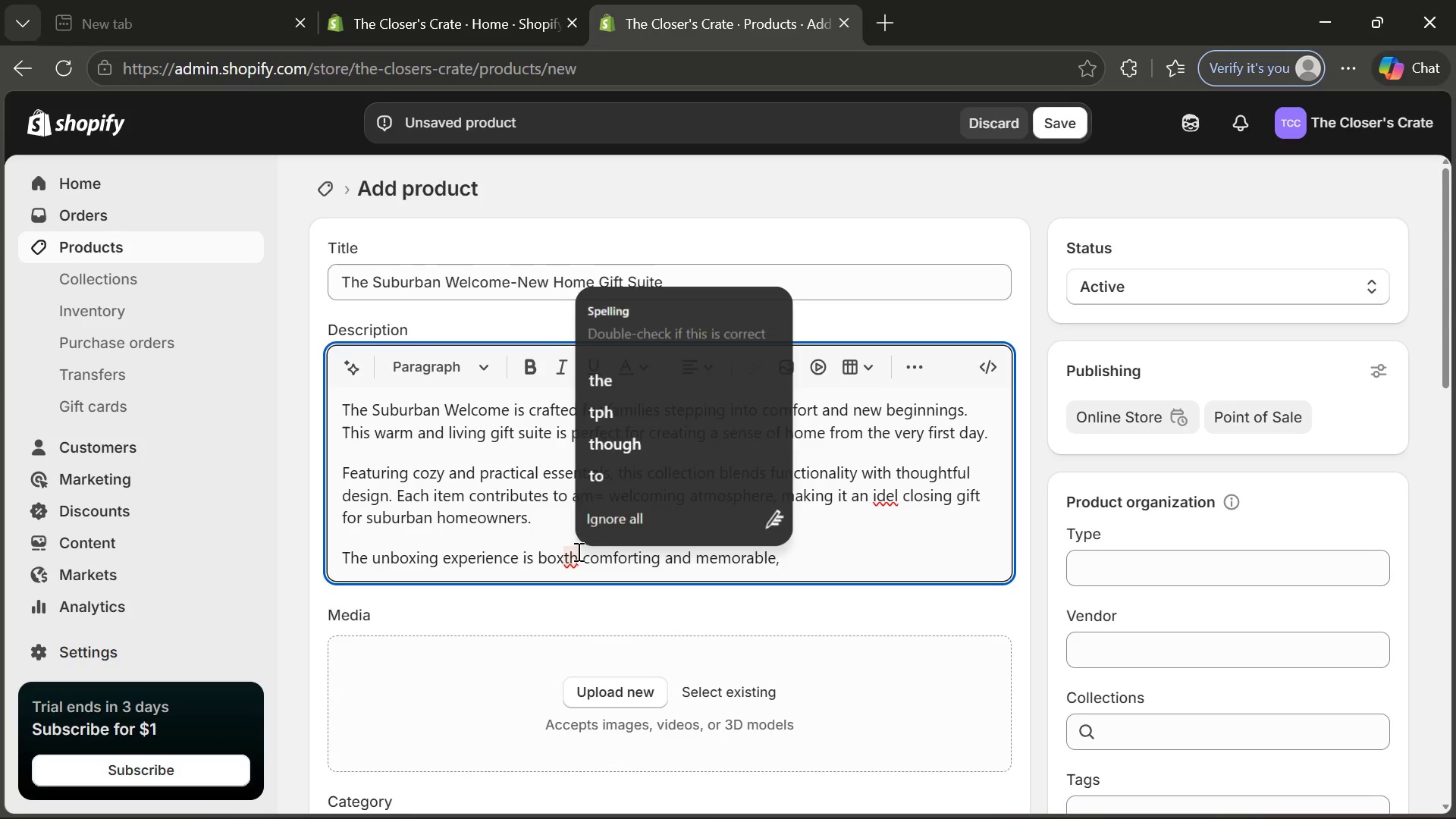 
key(Alt+Control+F14)
 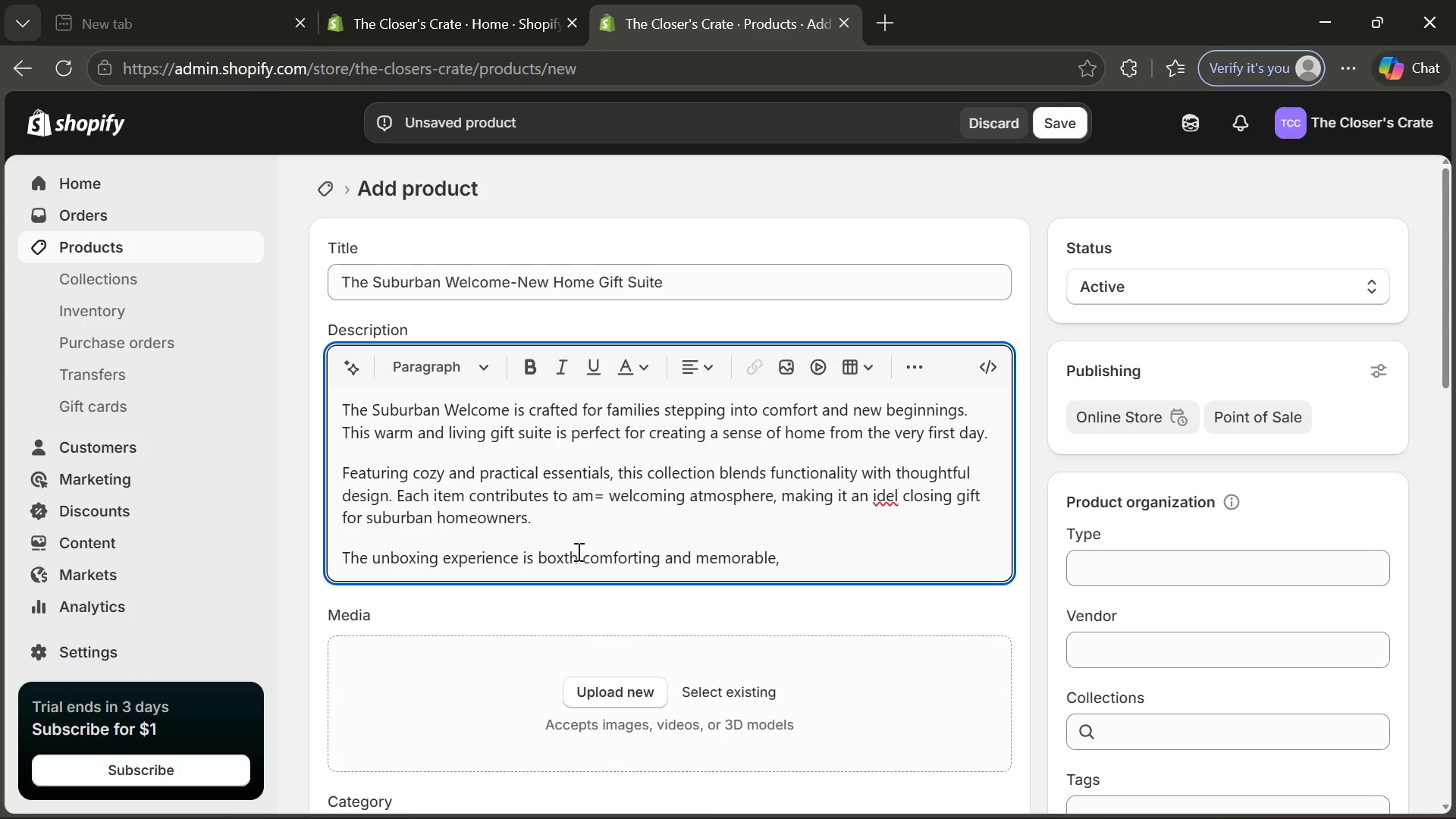 
key(Backspace)
 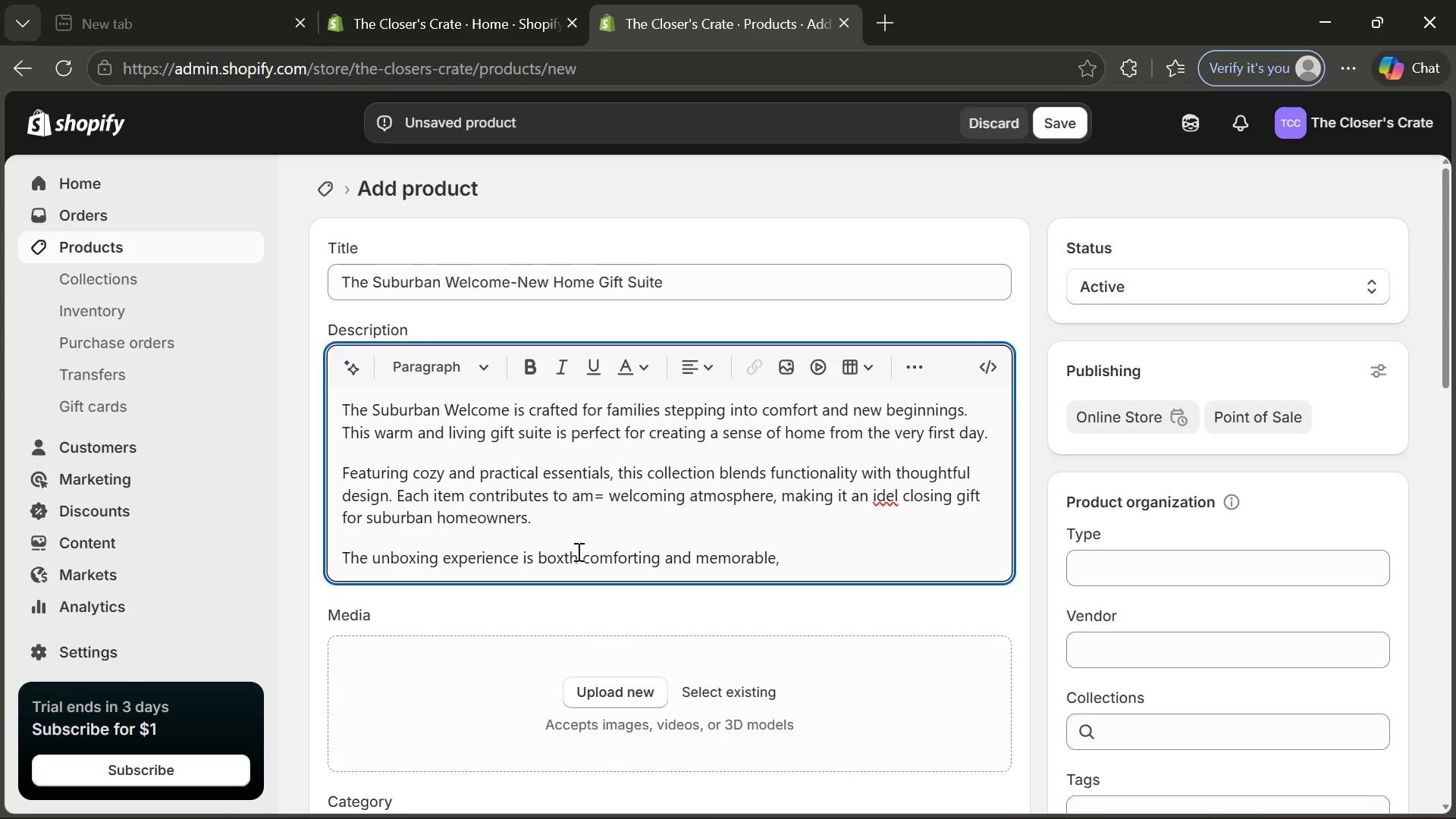 
key(Backspace)
 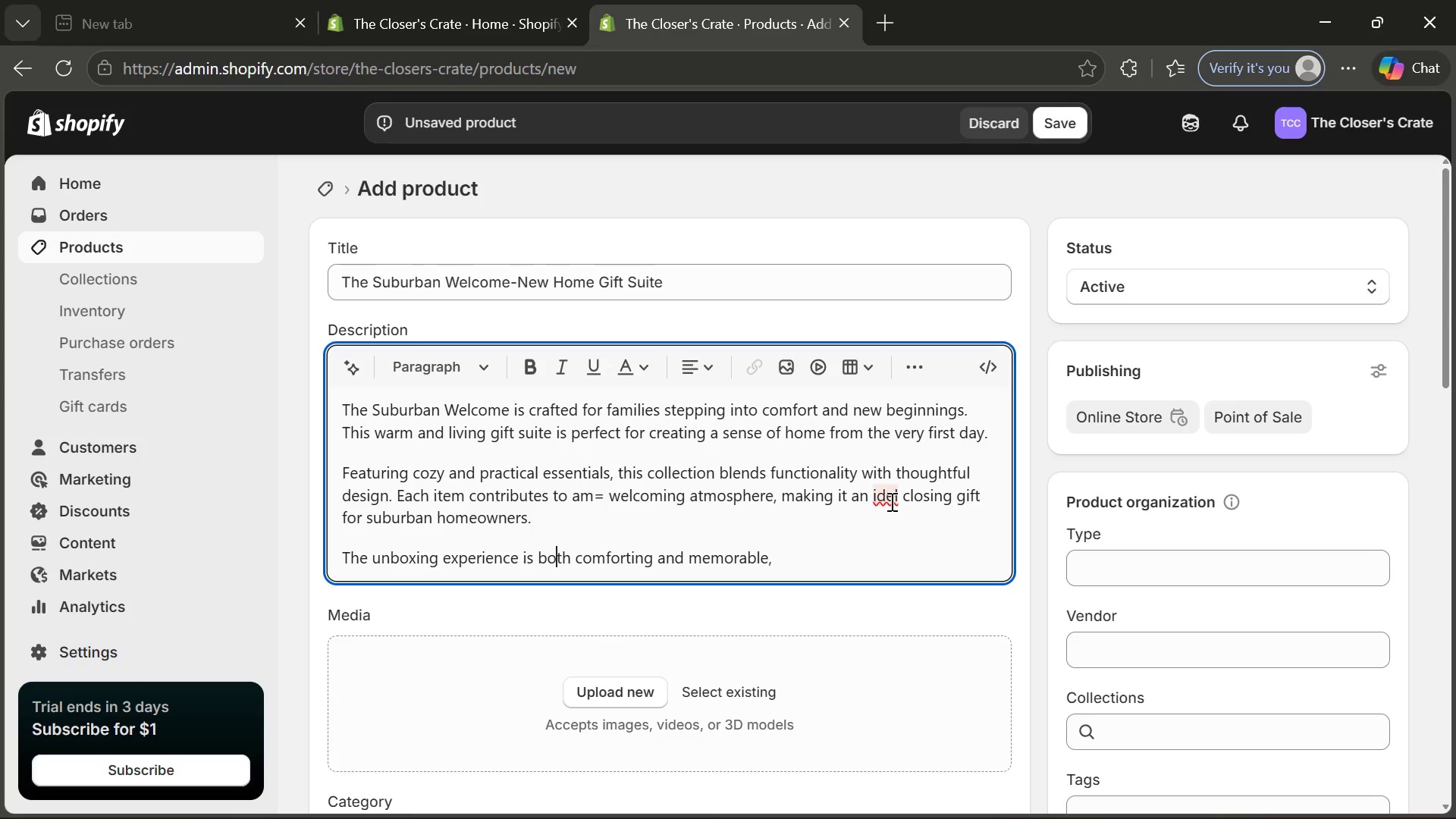 
left_click([891, 499])
 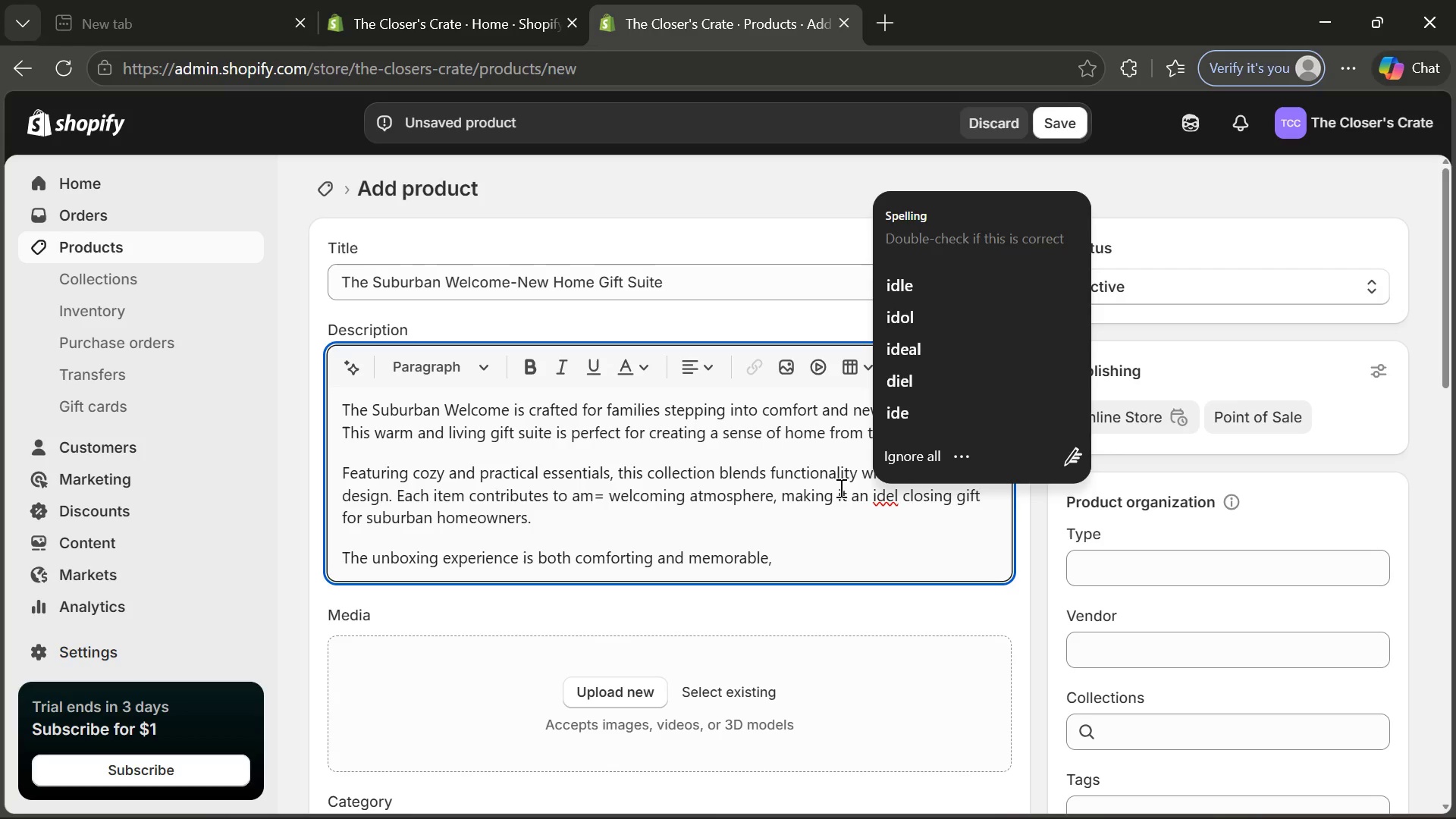 
key(A)
 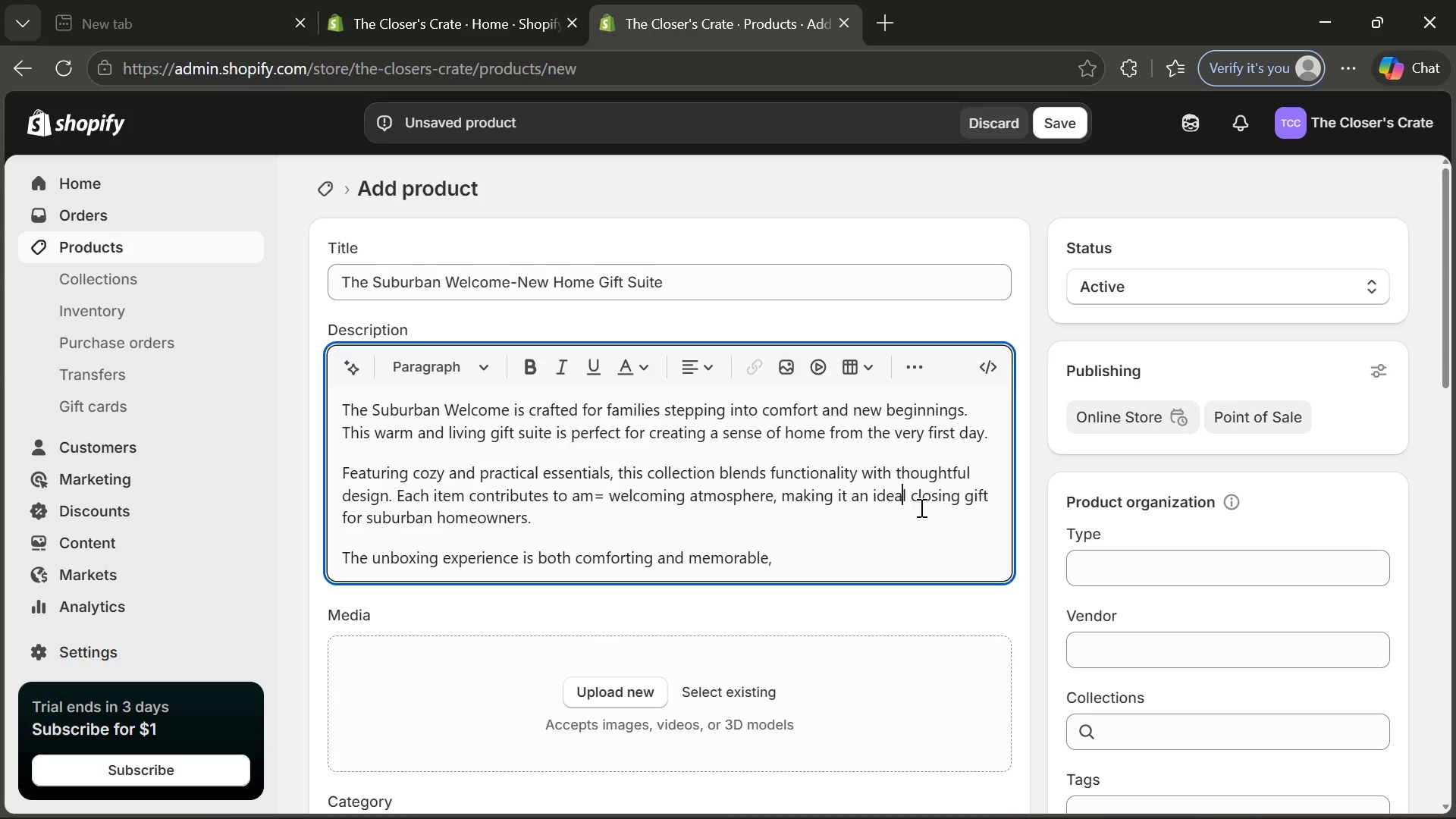 
left_click([781, 557])
 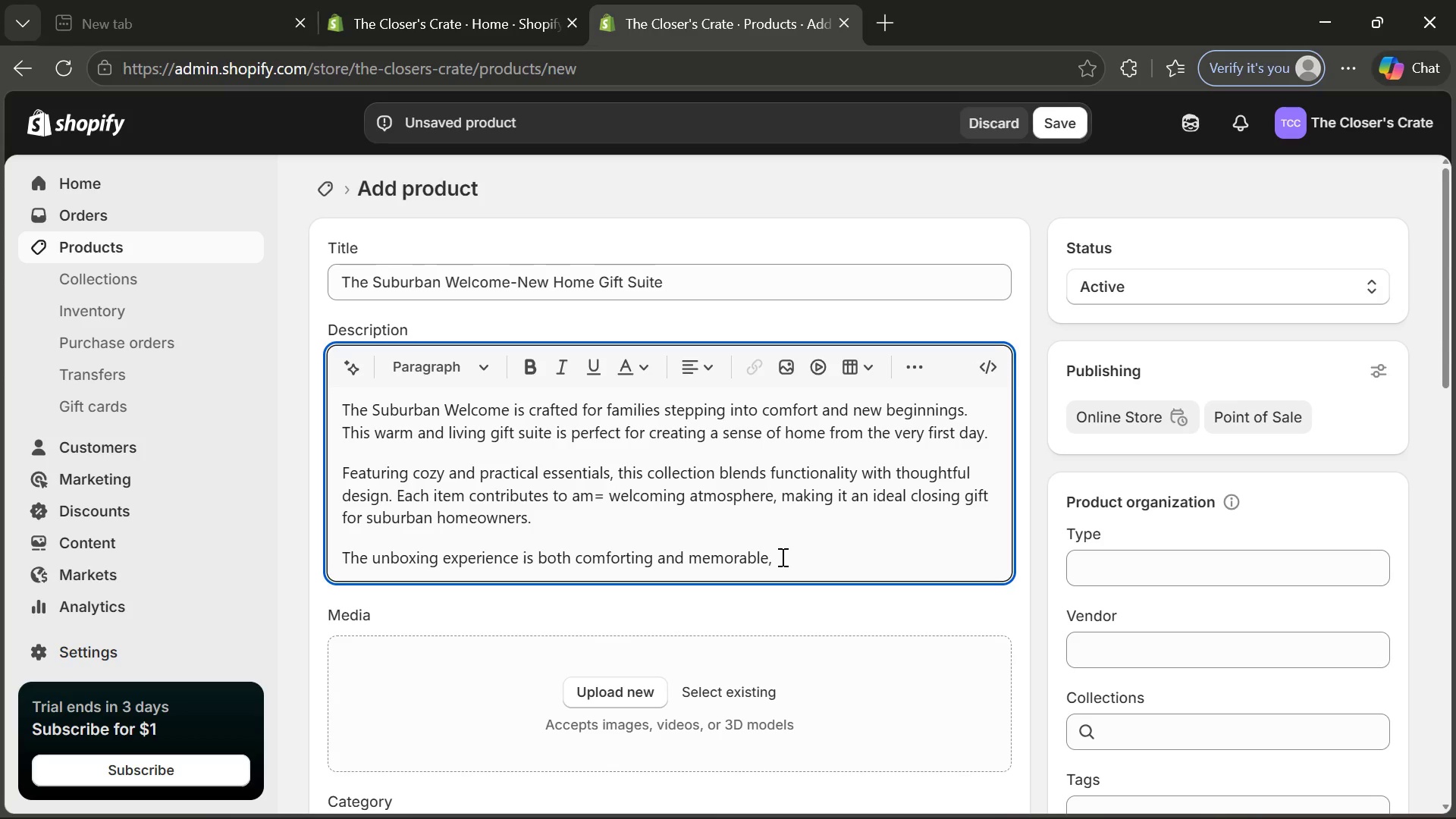 
type(offering a balance of charm and utility that rea)
key(Backspace)
type(sonates wiy)
key(Backspace)
type(th w)
key(Backspace)
type(every recipient.)
 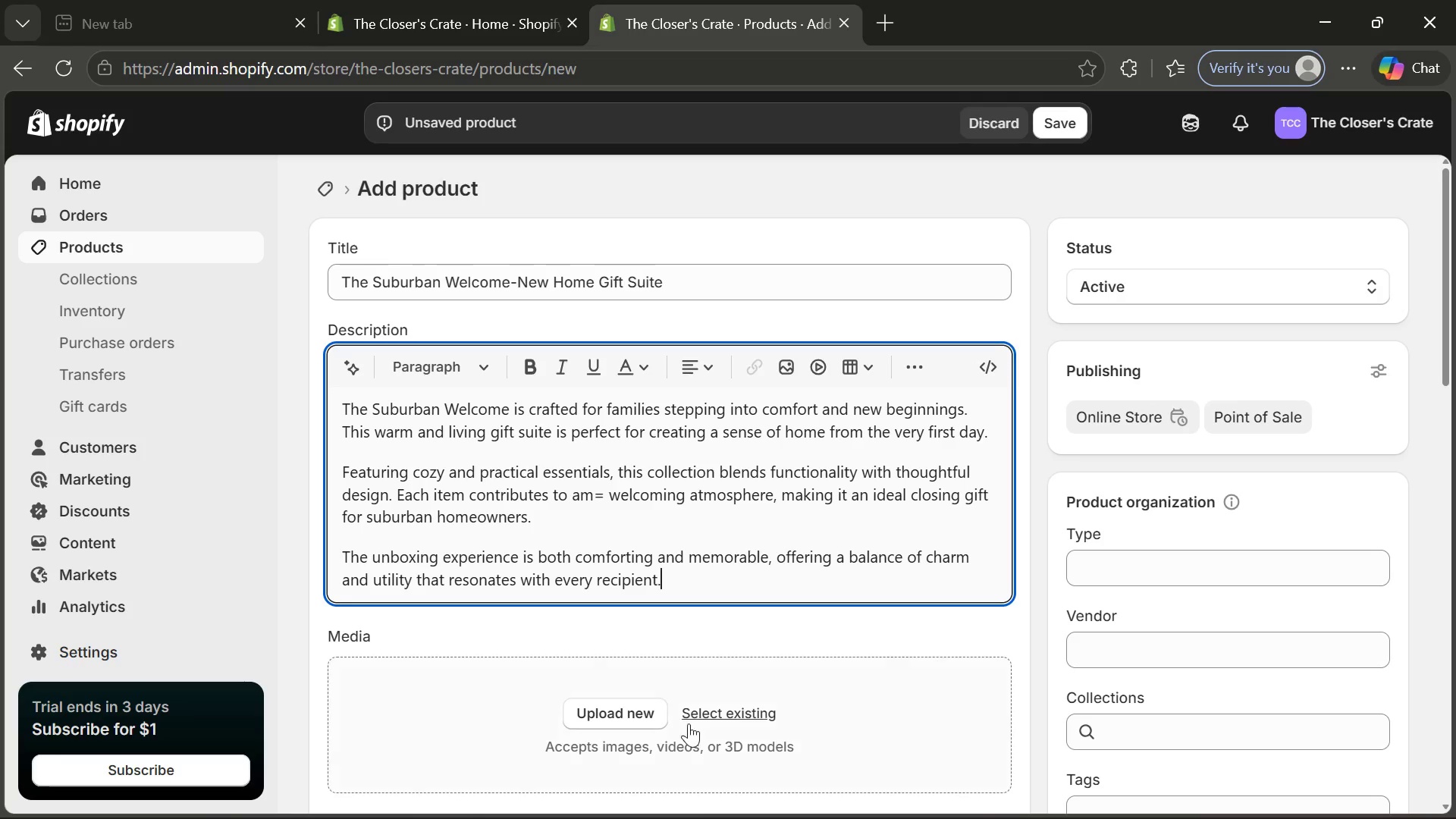 
left_click([632, 725])
 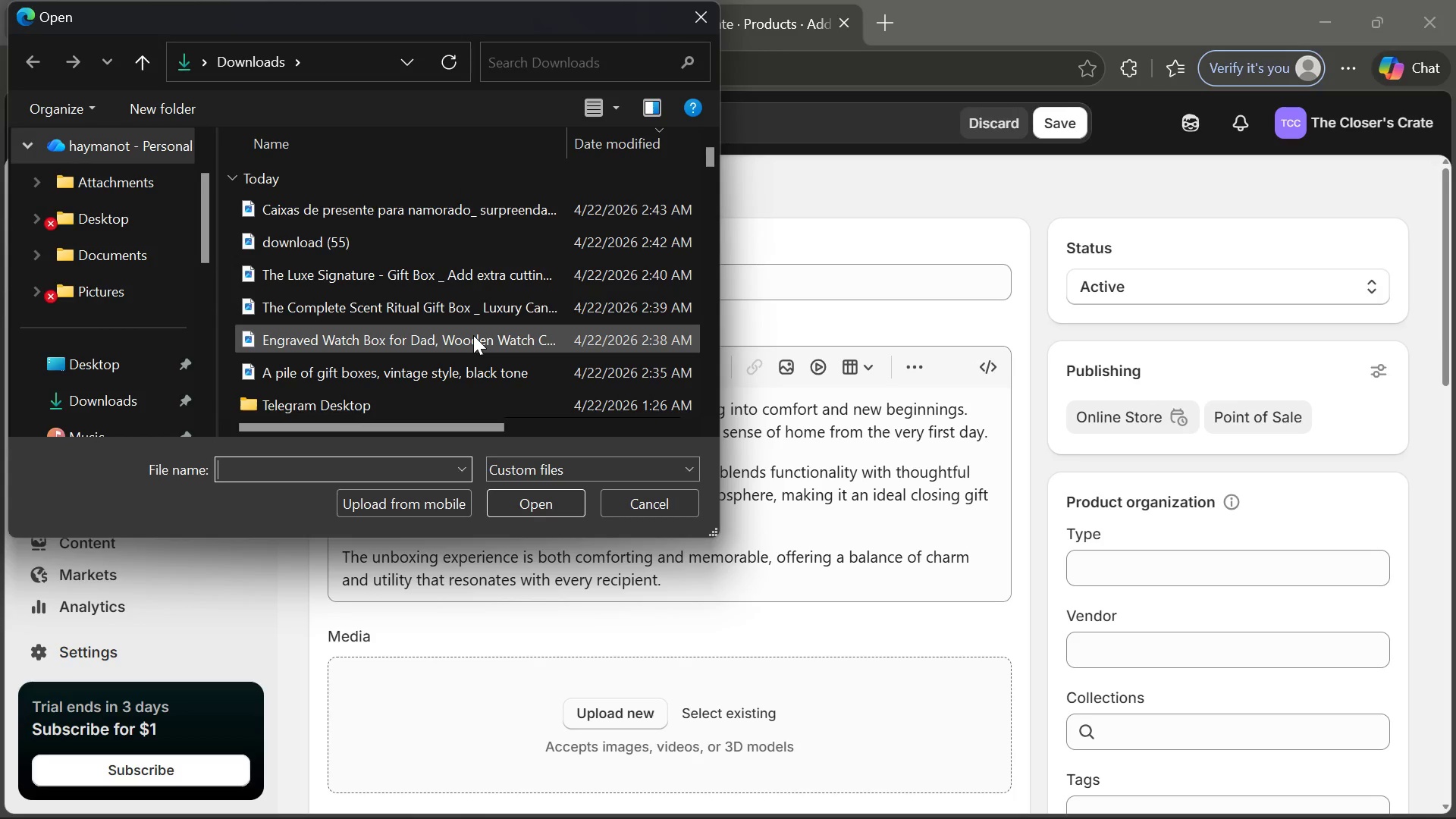 
double_click([337, 237])
 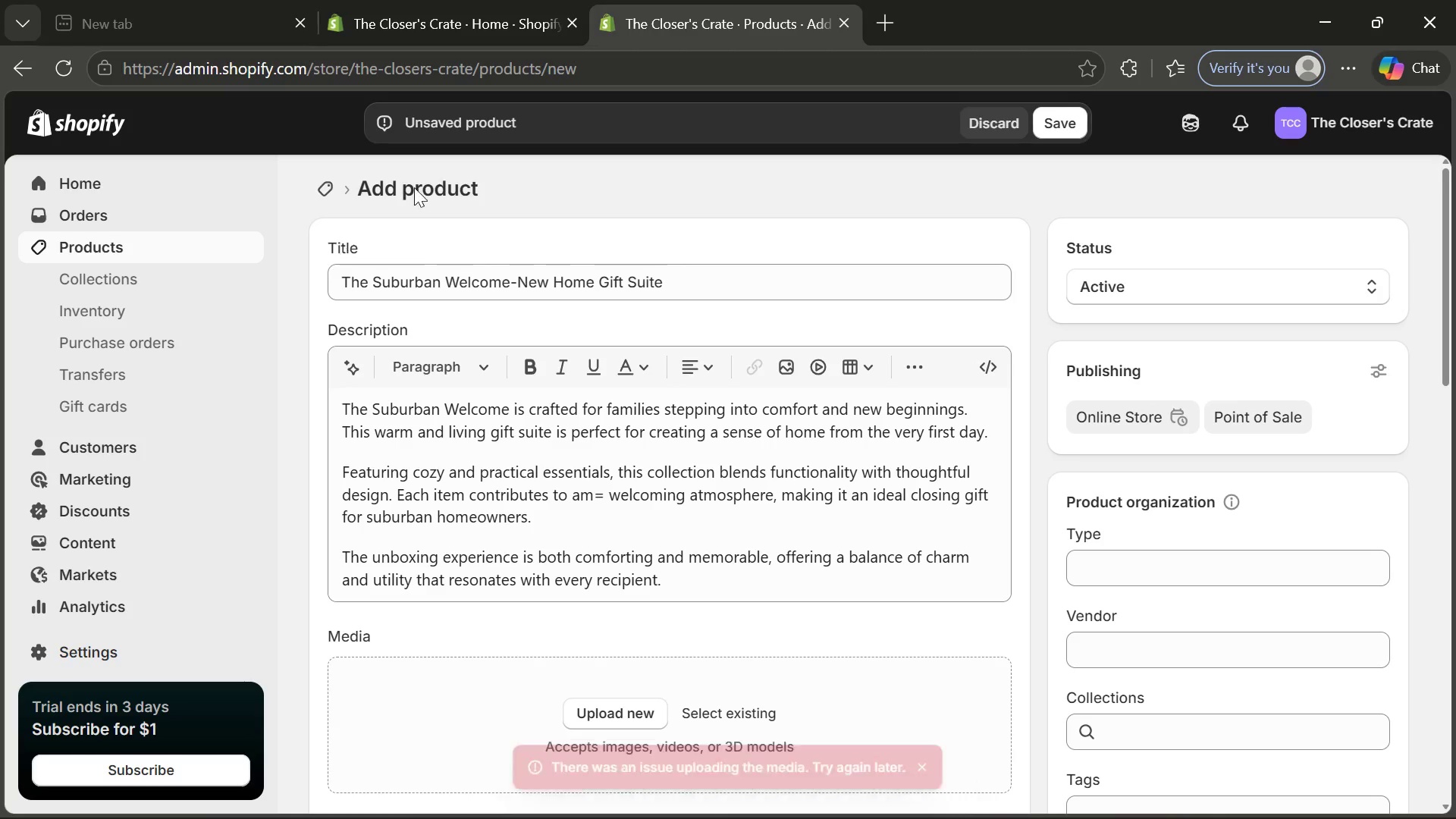 
wait(7.95)
 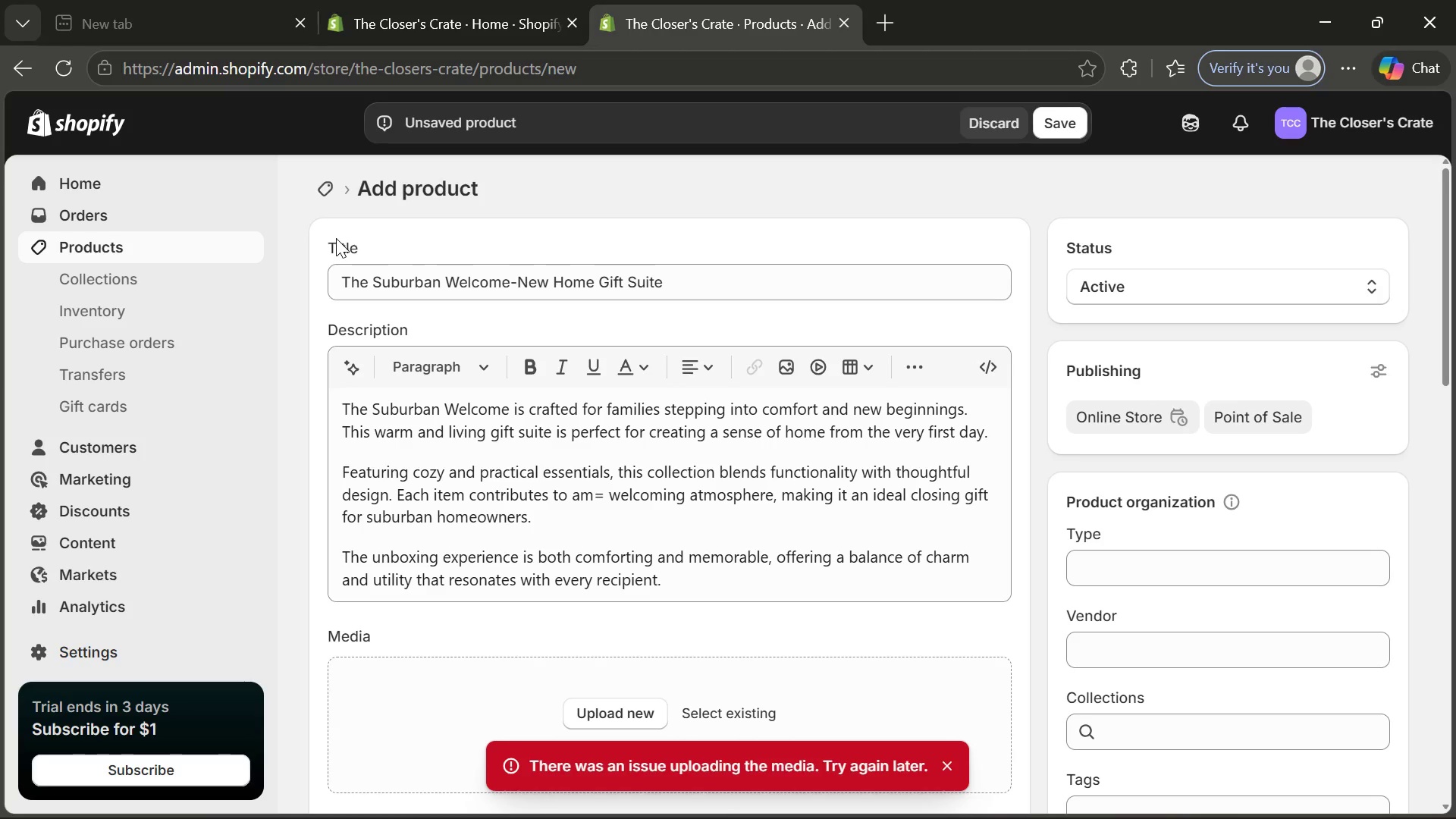 
left_click([597, 723])
 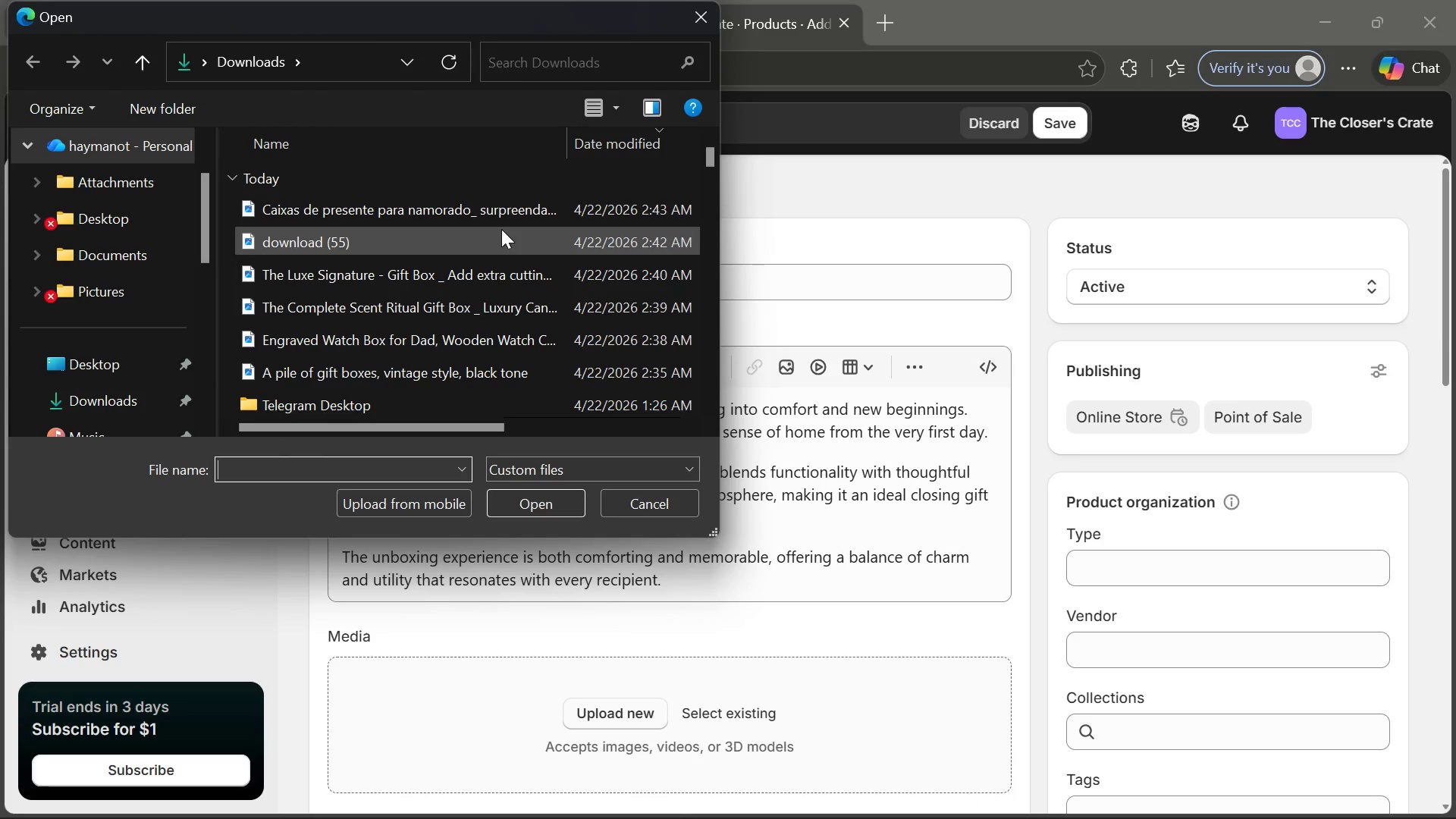 
double_click([601, 240])
 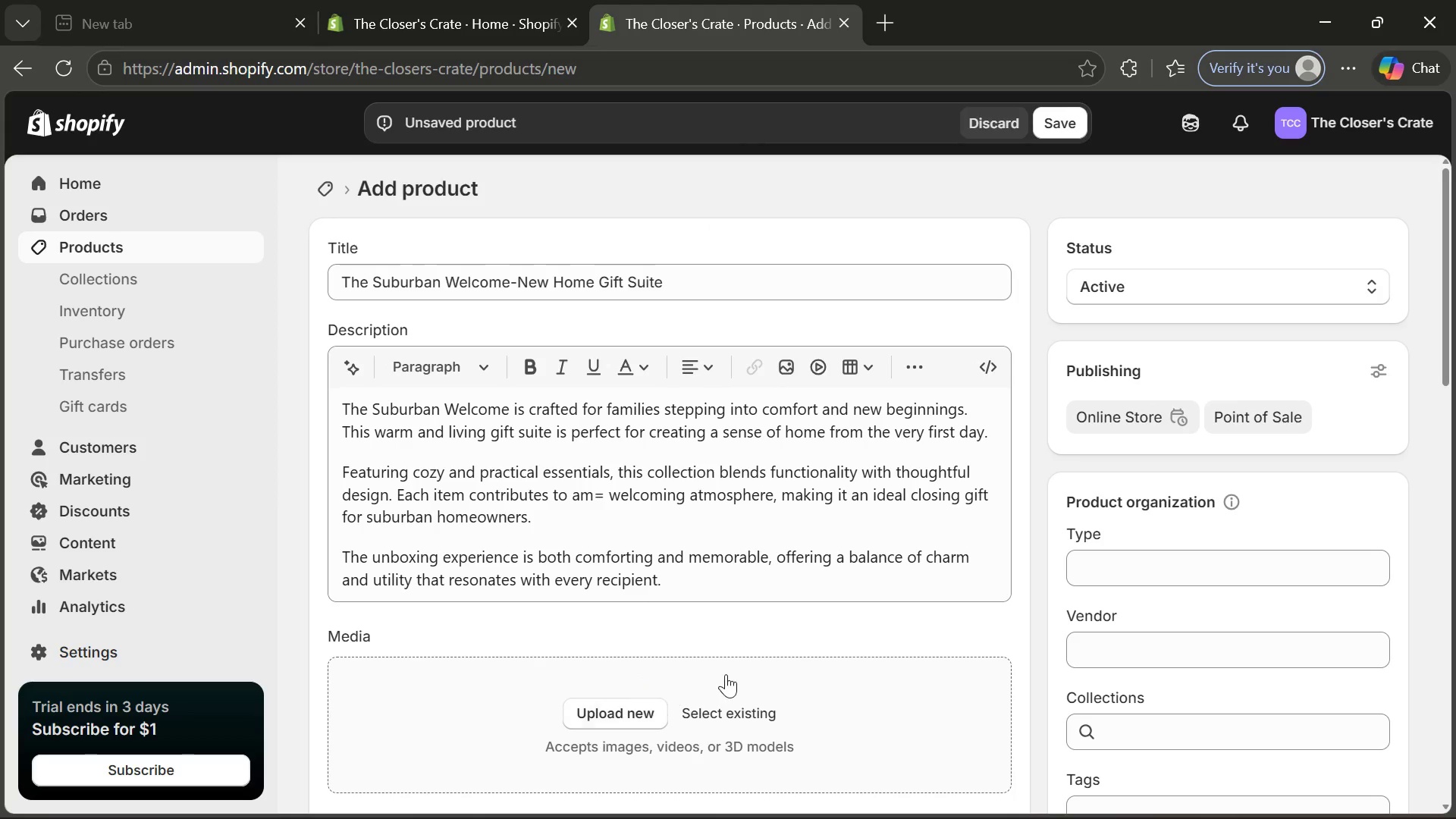 
wait(5.73)
 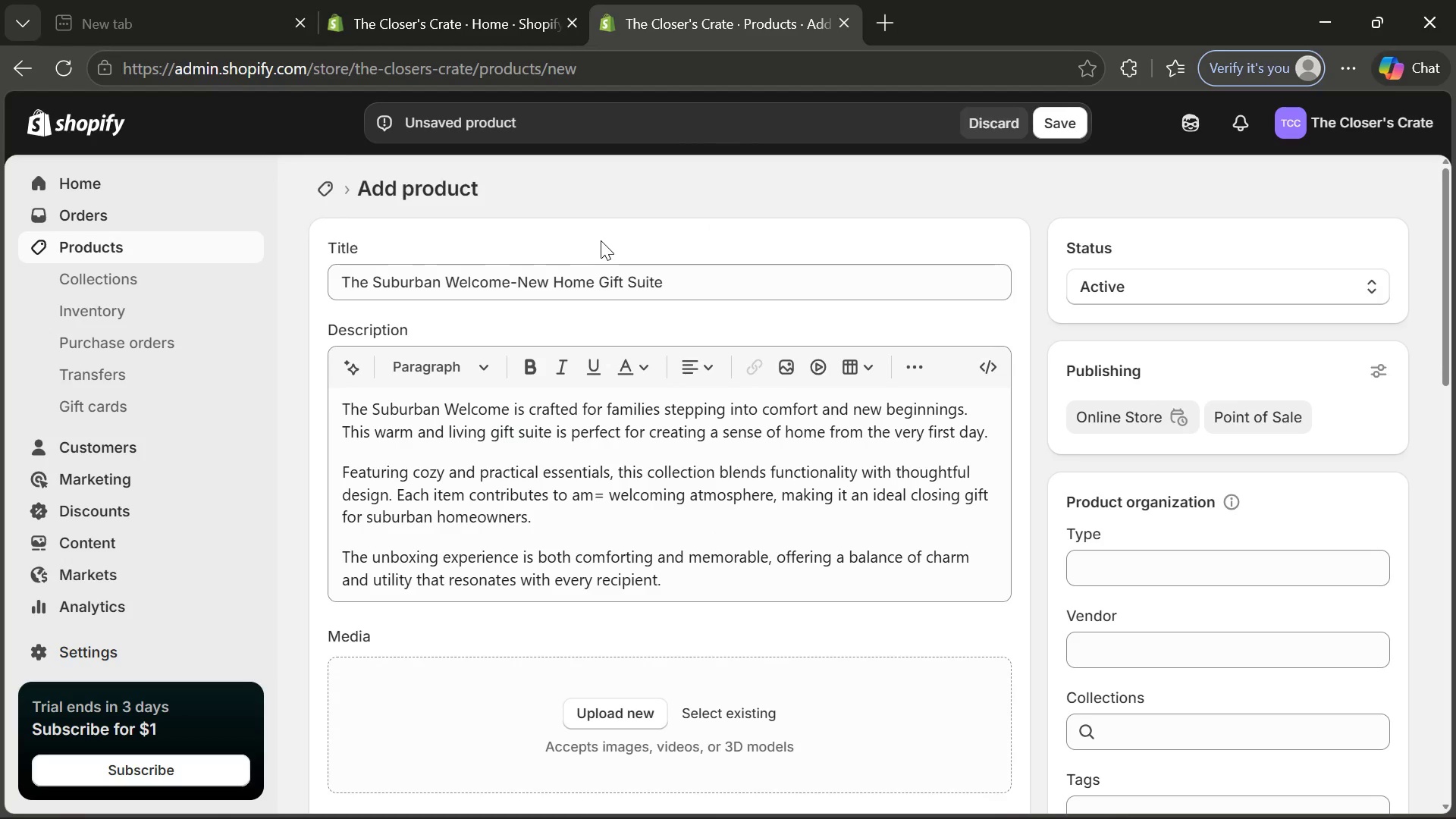 
left_click([624, 533])
 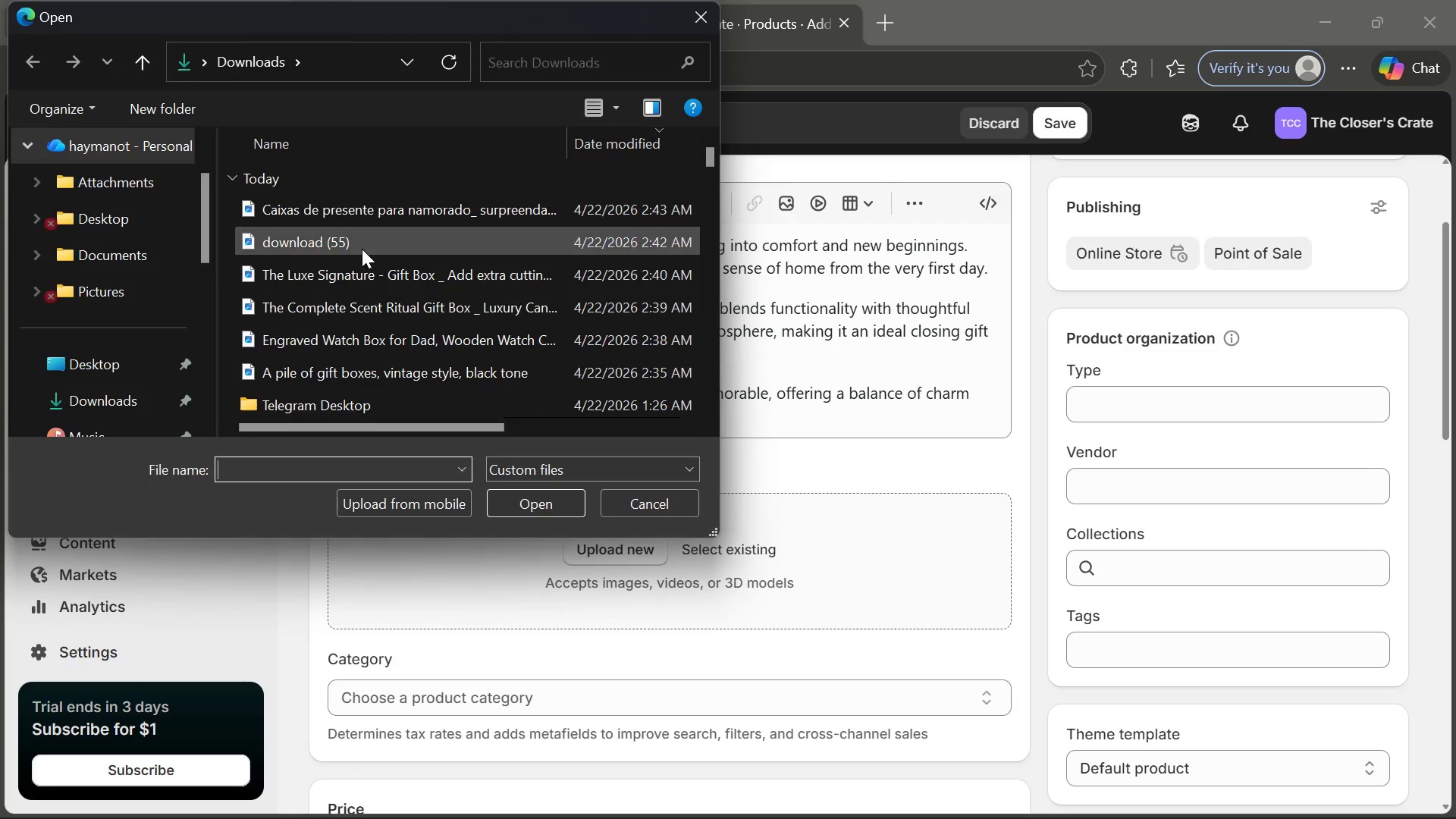 
double_click([362, 249])
 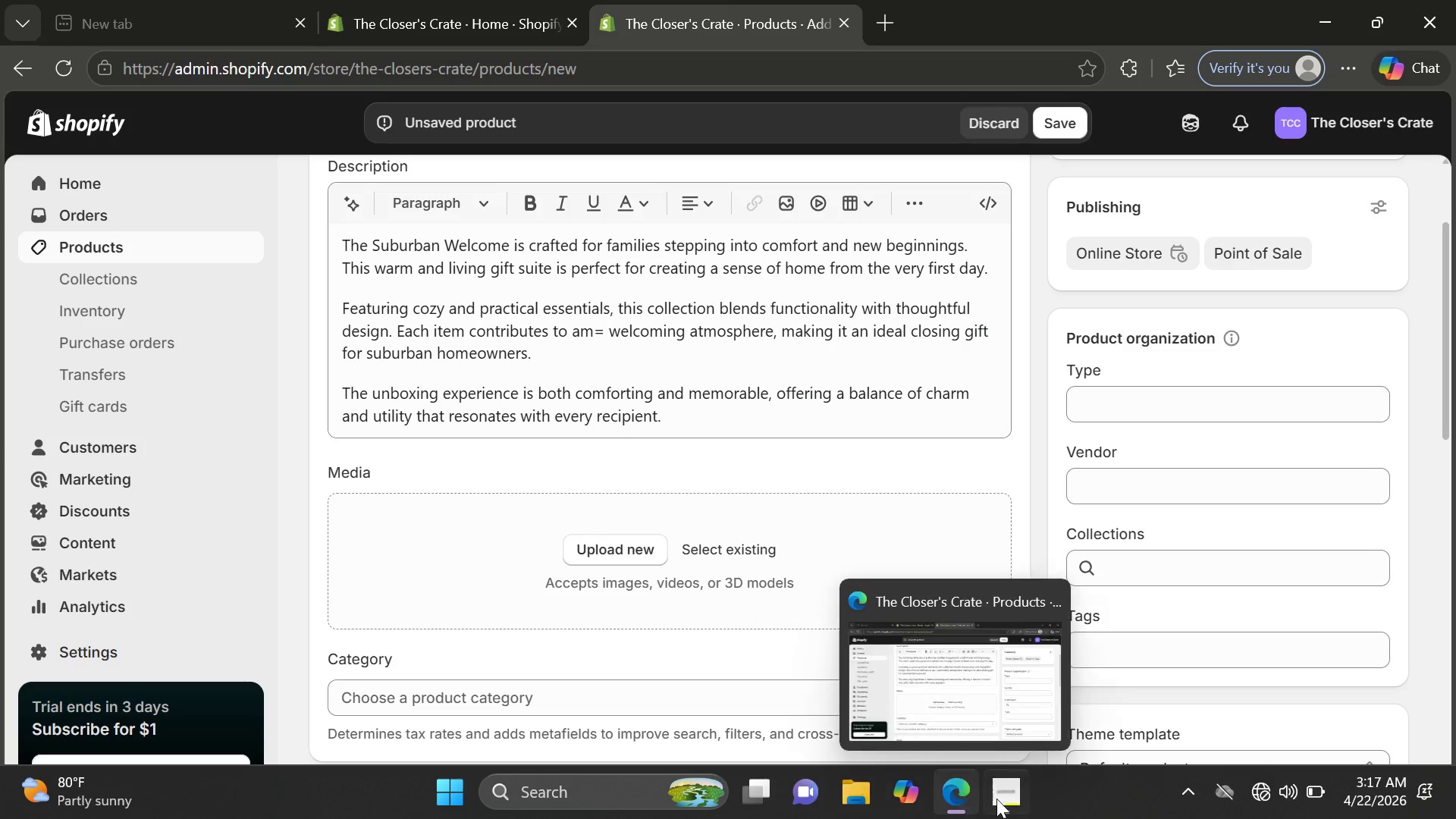 
left_click([1000, 799])